 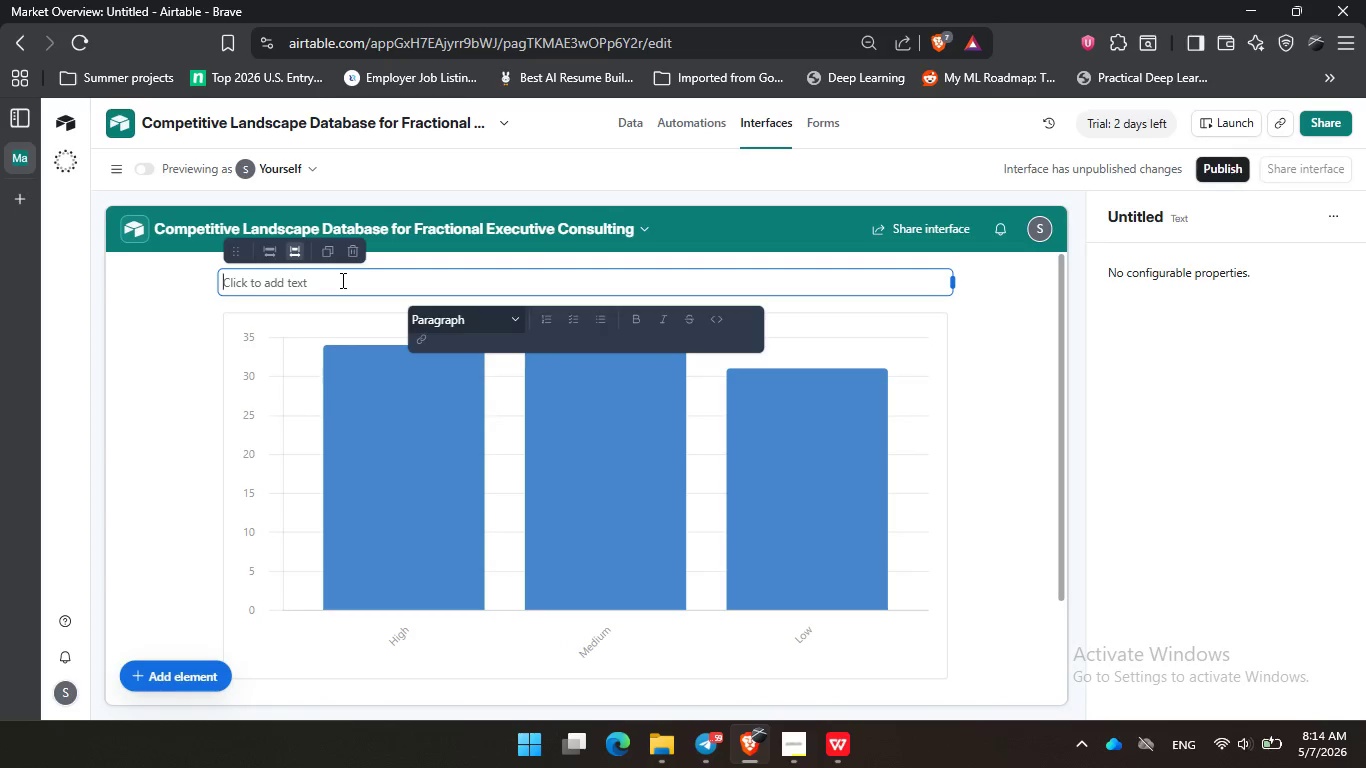 
key(Control+V)
 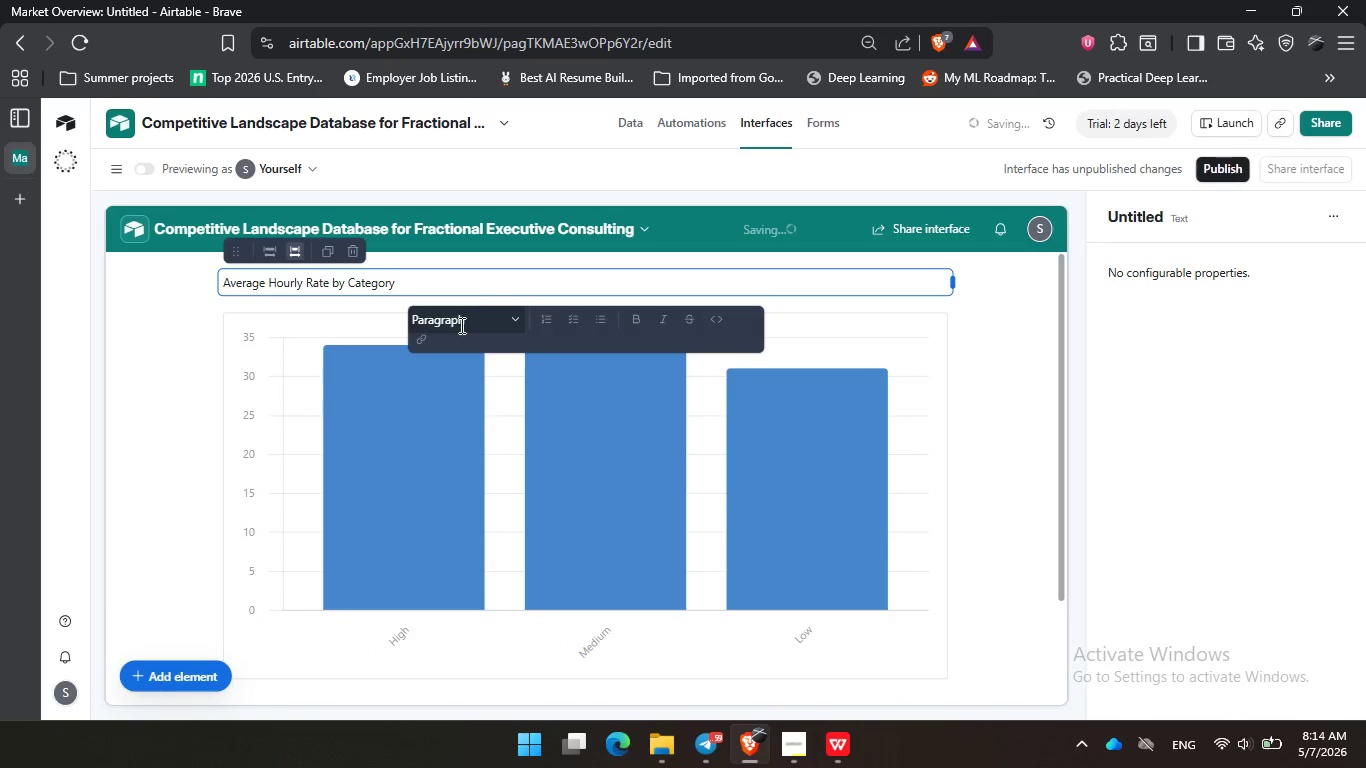 
left_click([461, 325])
 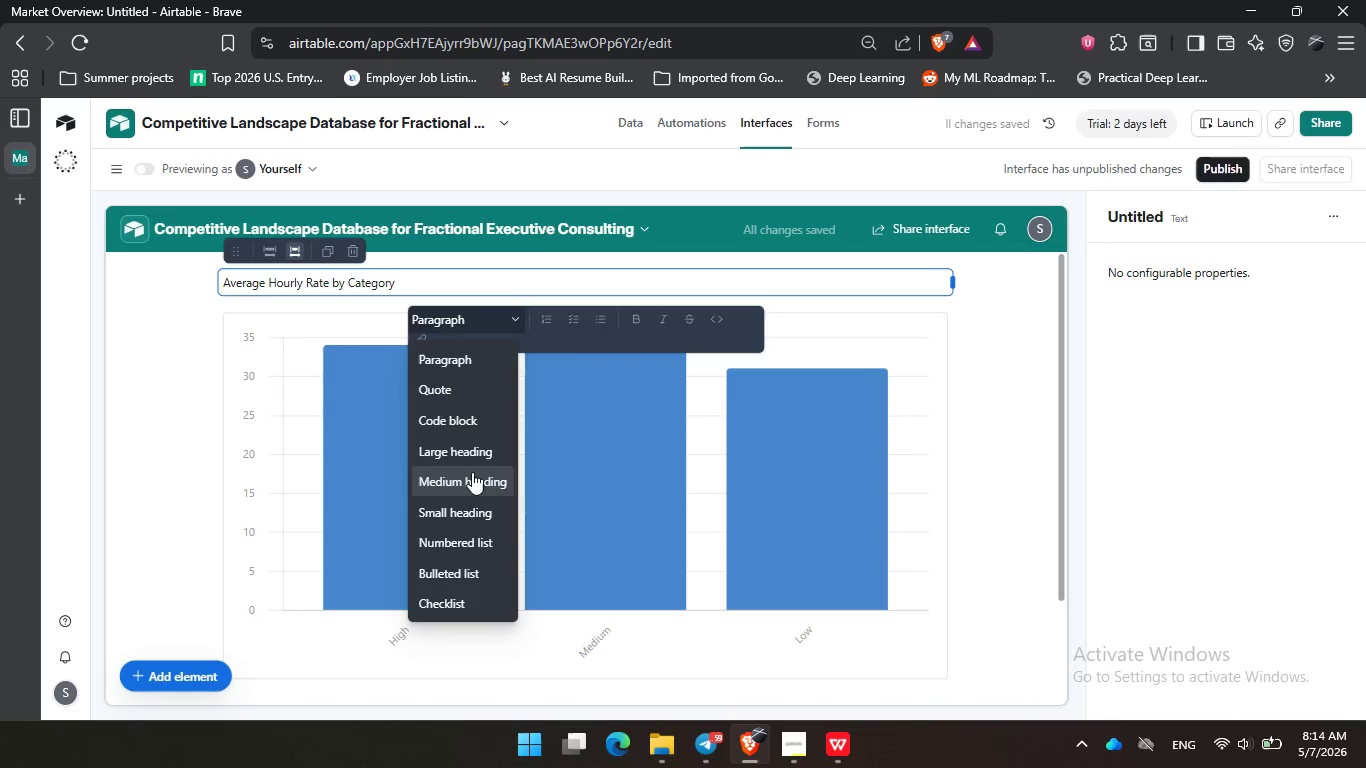 
left_click([467, 447])
 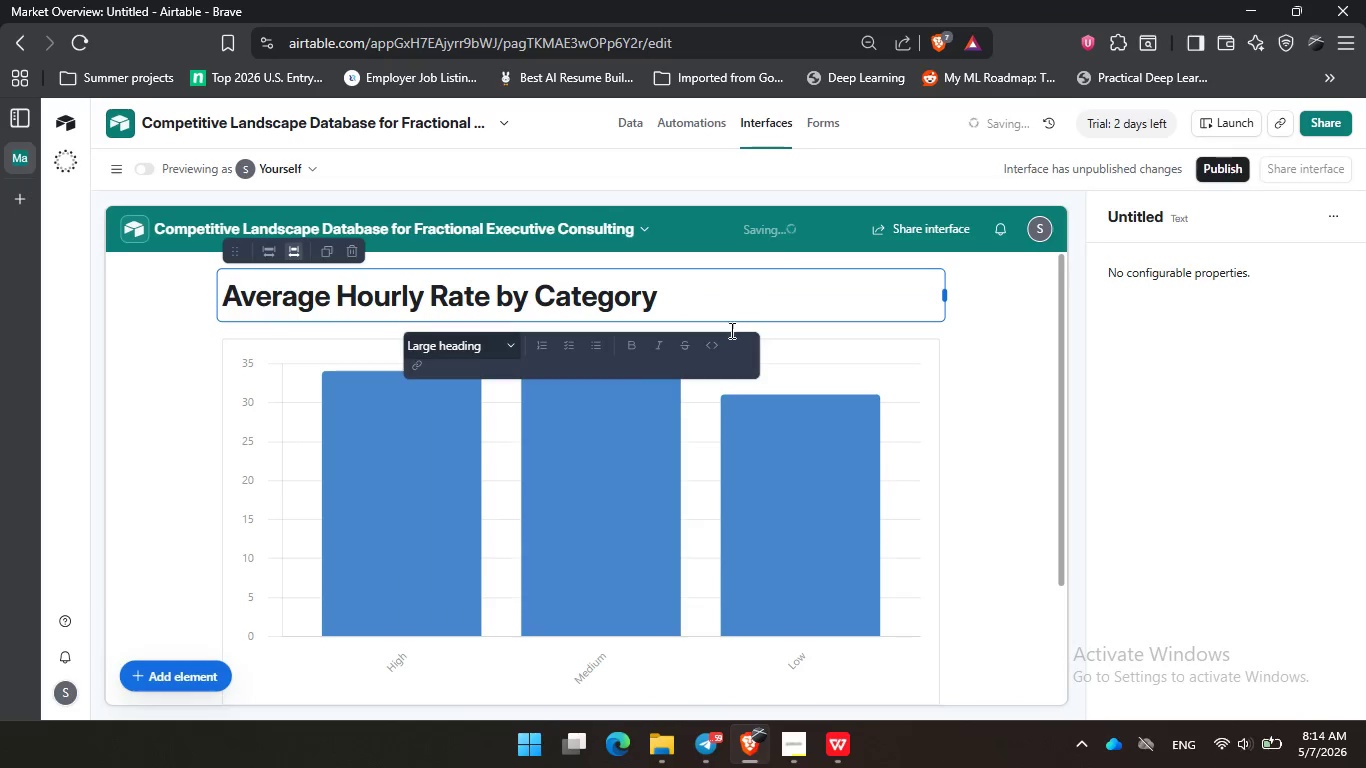 
left_click([798, 416])
 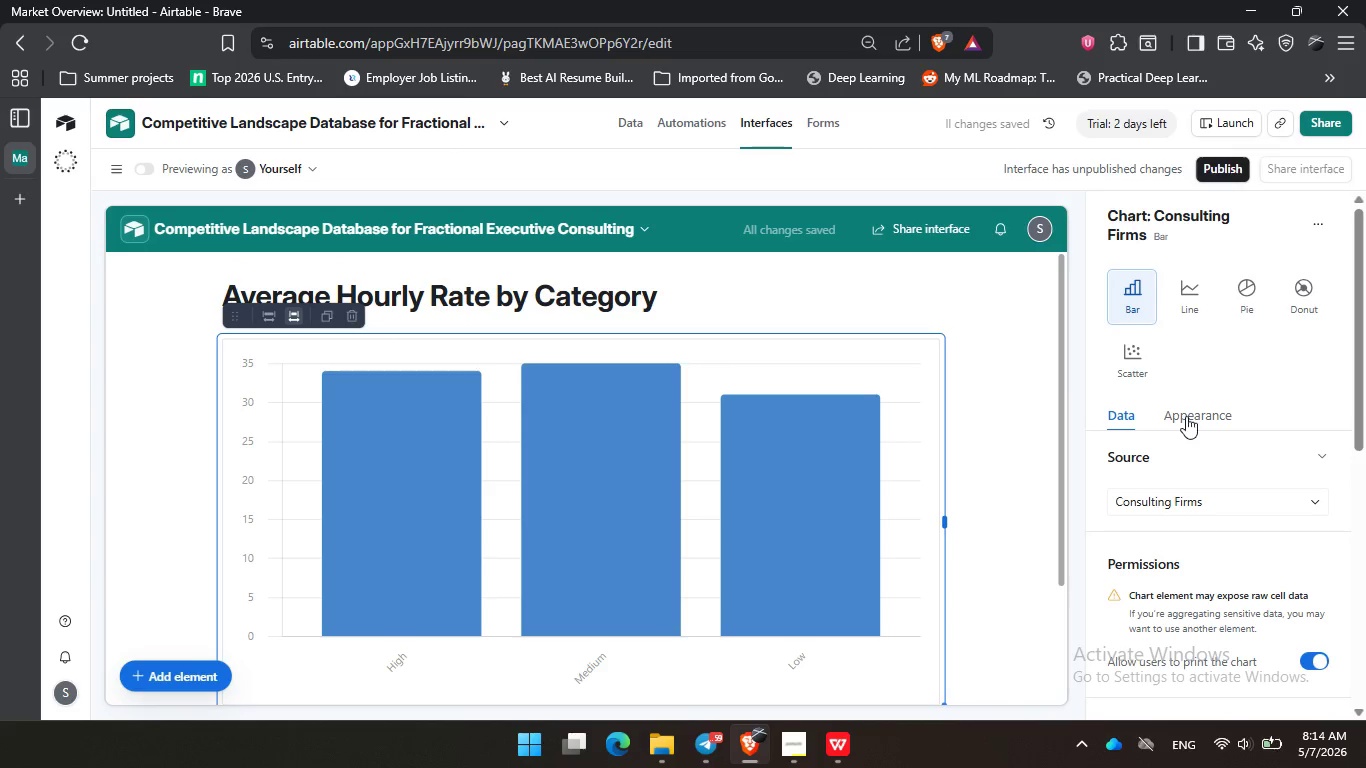 
left_click([1186, 410])
 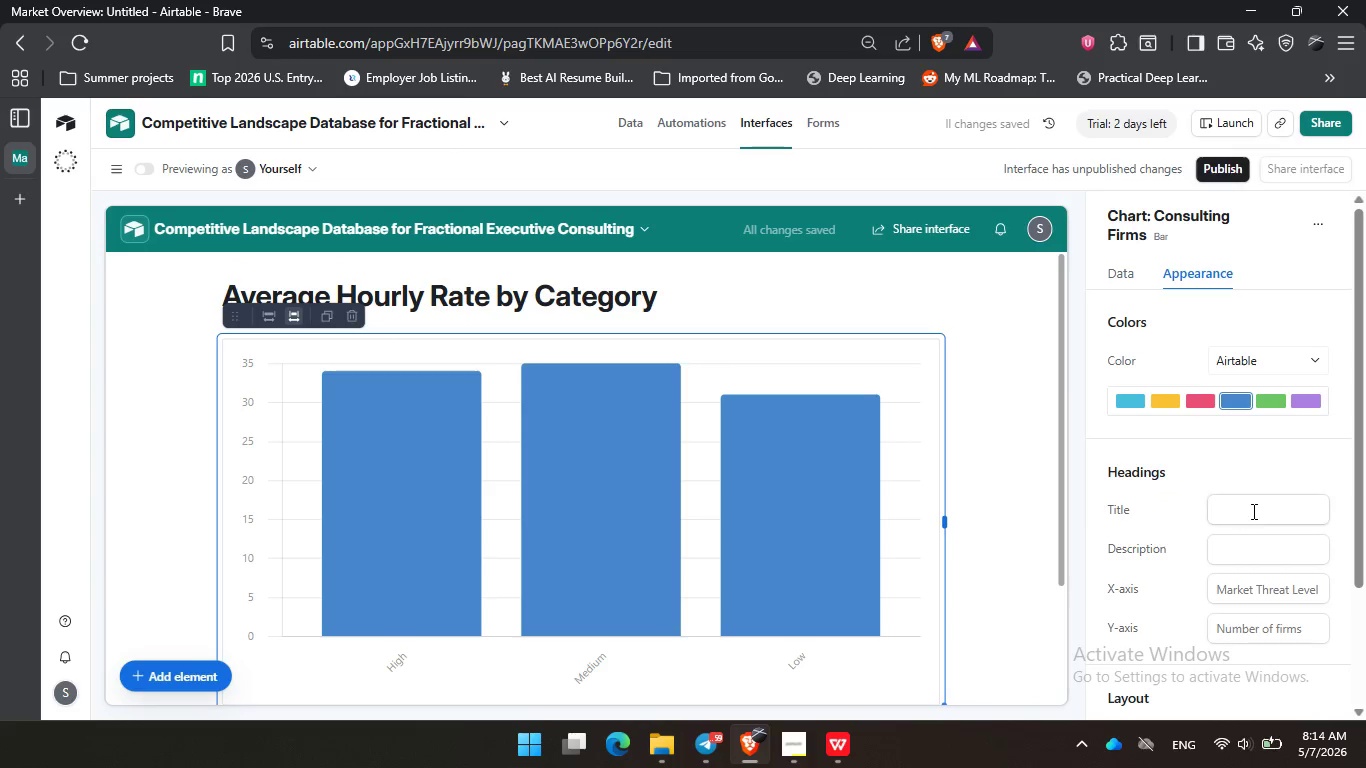 
left_click([1252, 511])
 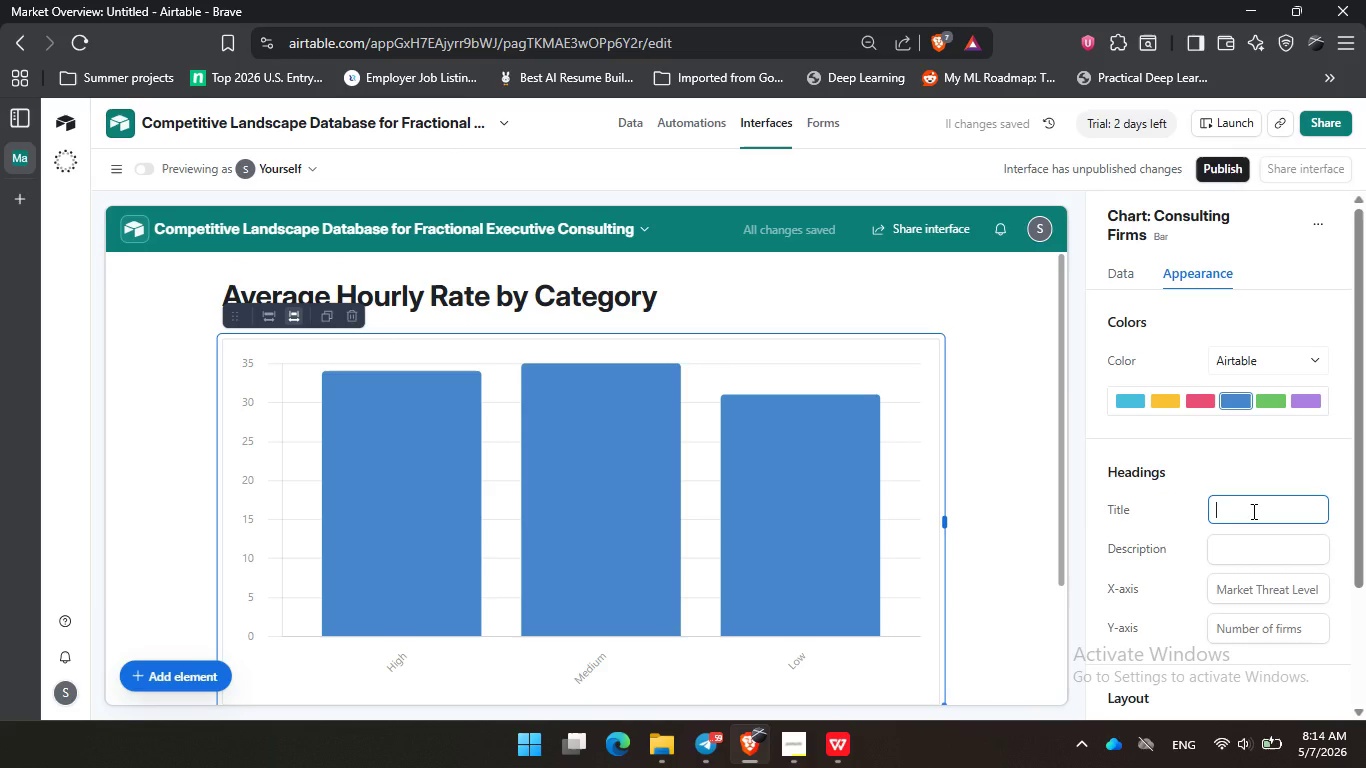 
key(Control+V)
 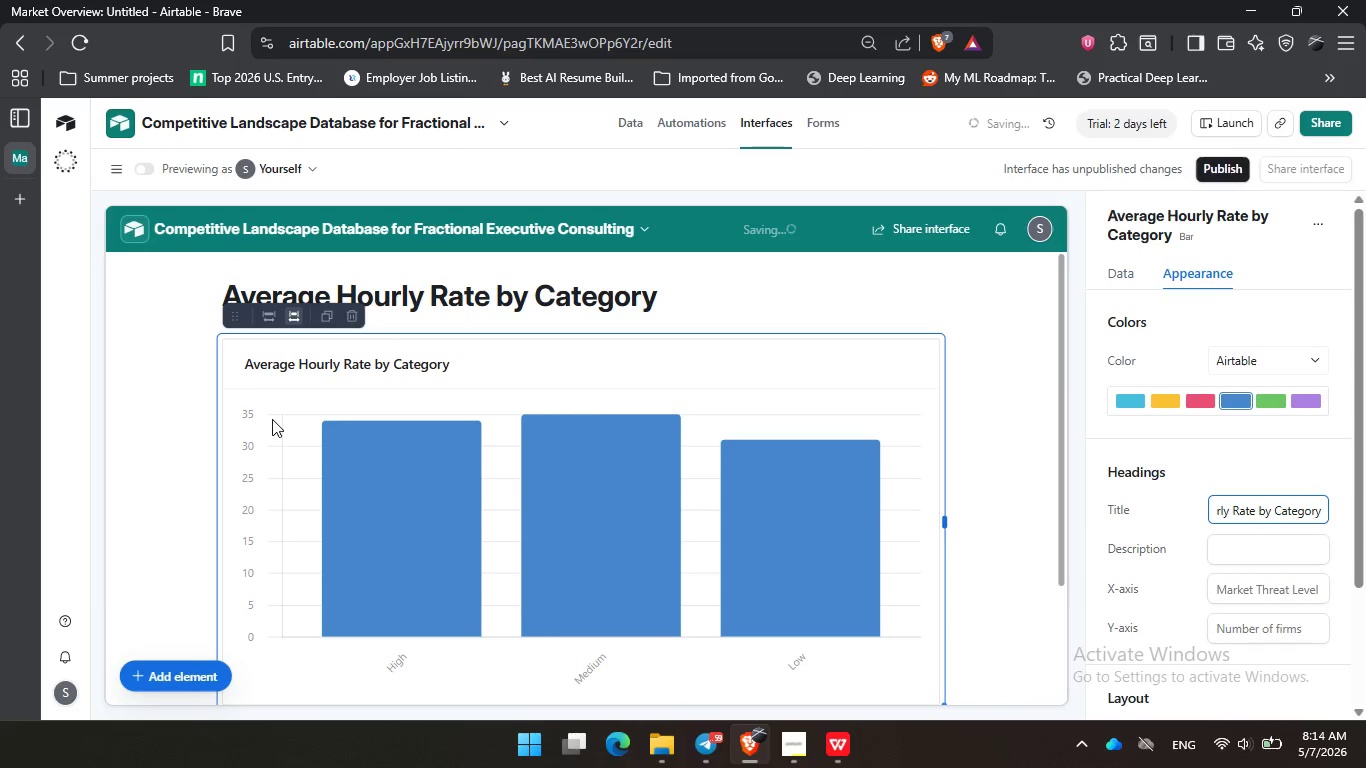 
left_click([273, 418])
 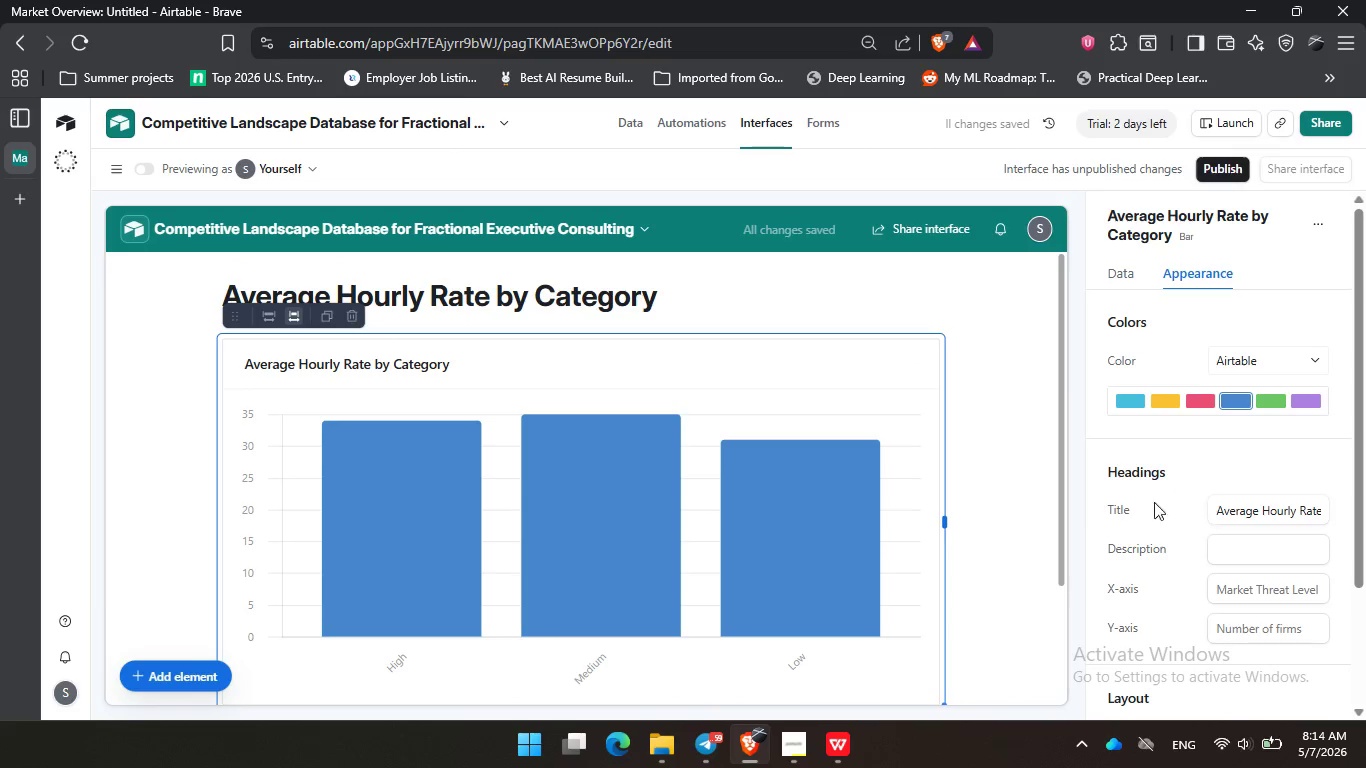 
left_click([1130, 264])
 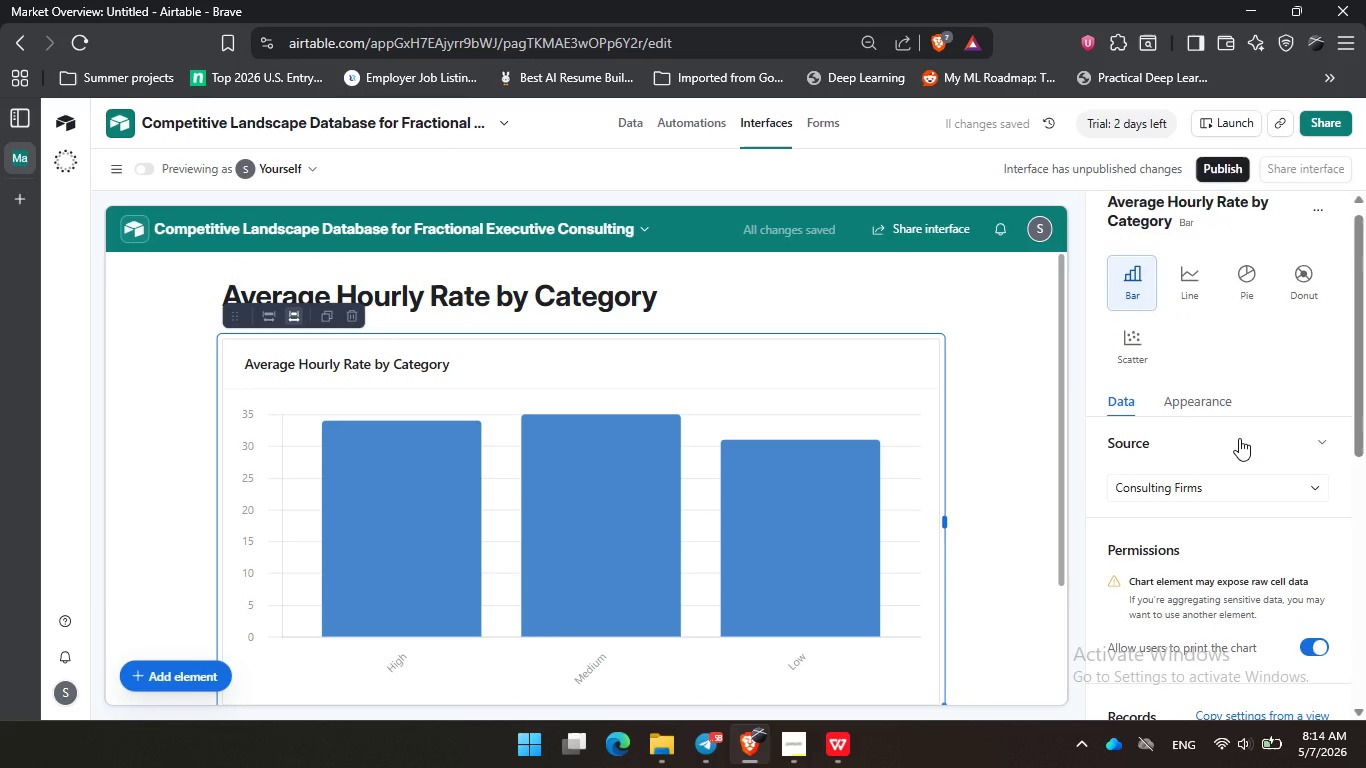 
scroll: coordinate [1252, 608], scroll_direction: down, amount: 5.0
 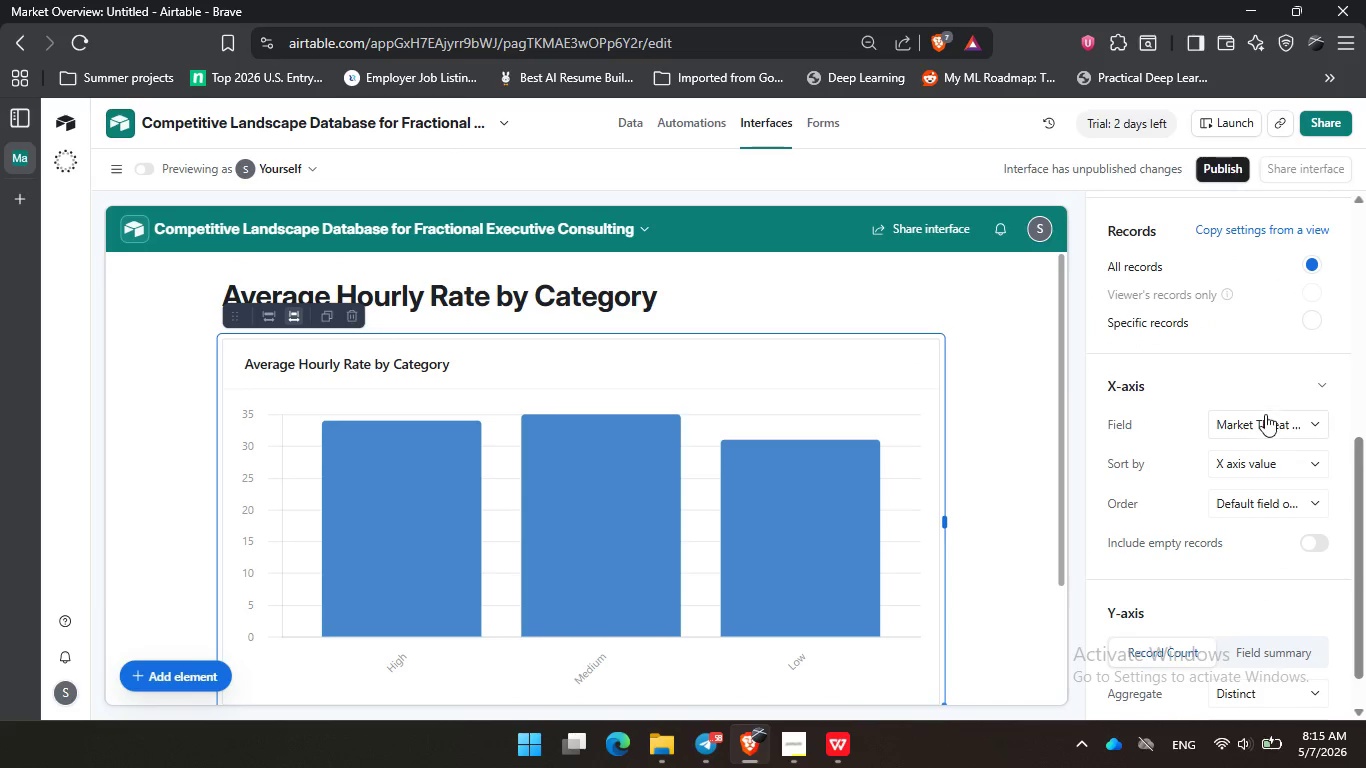 
double_click([1265, 420])
 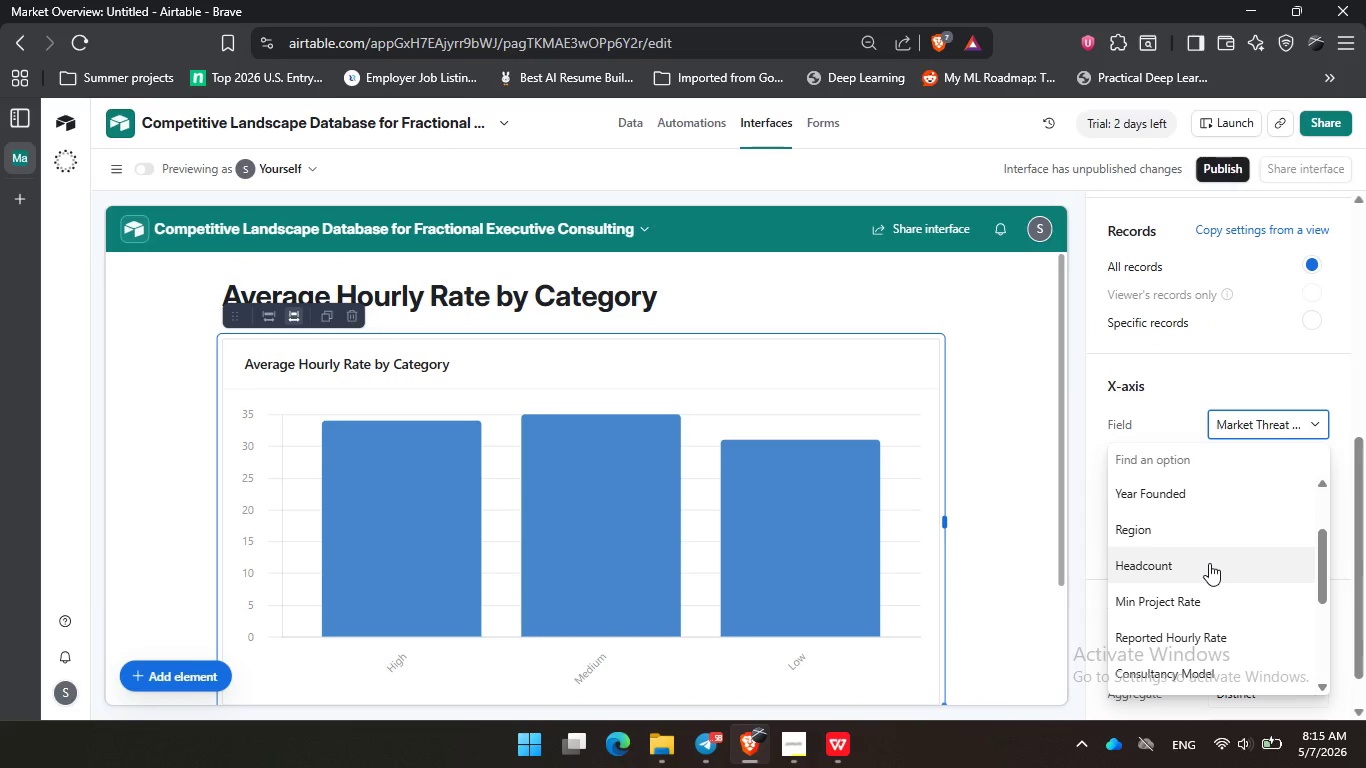 
scroll: coordinate [1210, 562], scroll_direction: up, amount: 2.0
 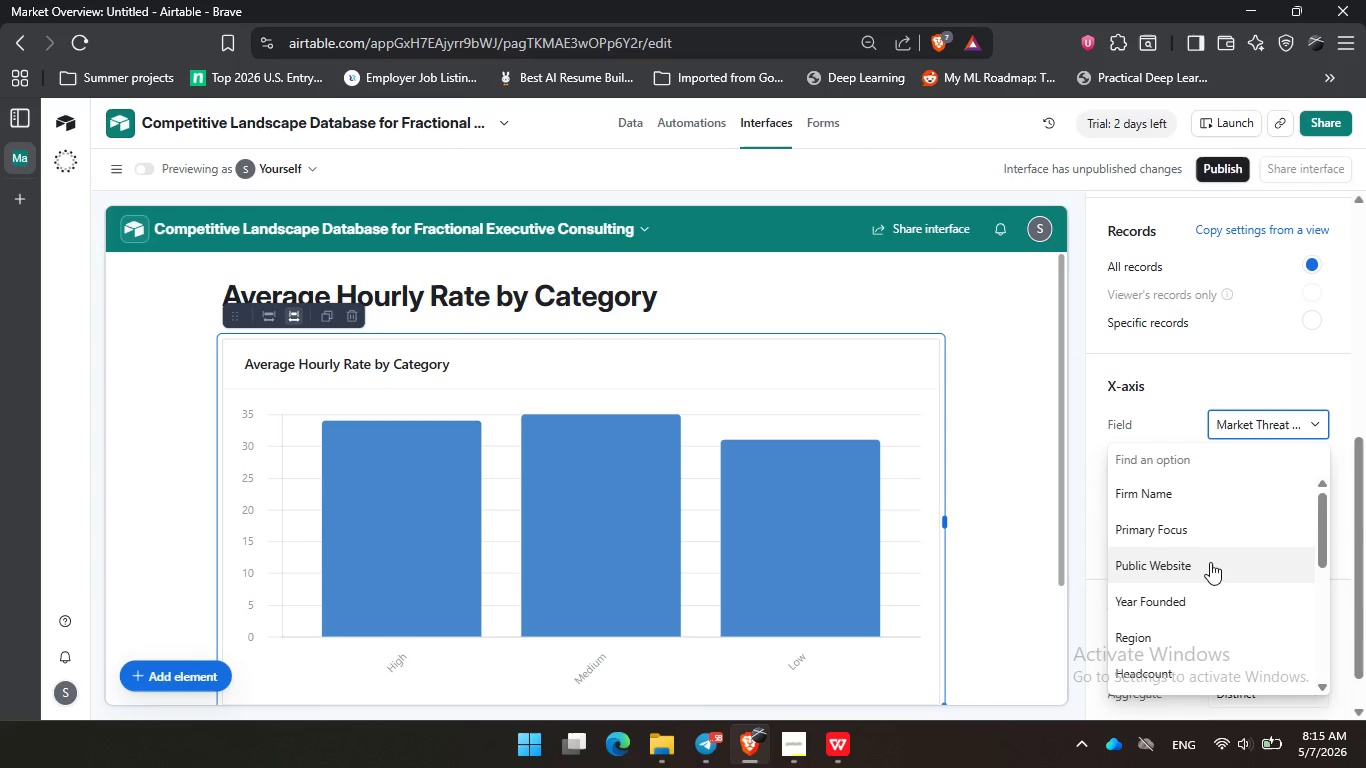 
scroll: coordinate [1224, 602], scroll_direction: down, amount: 4.0
 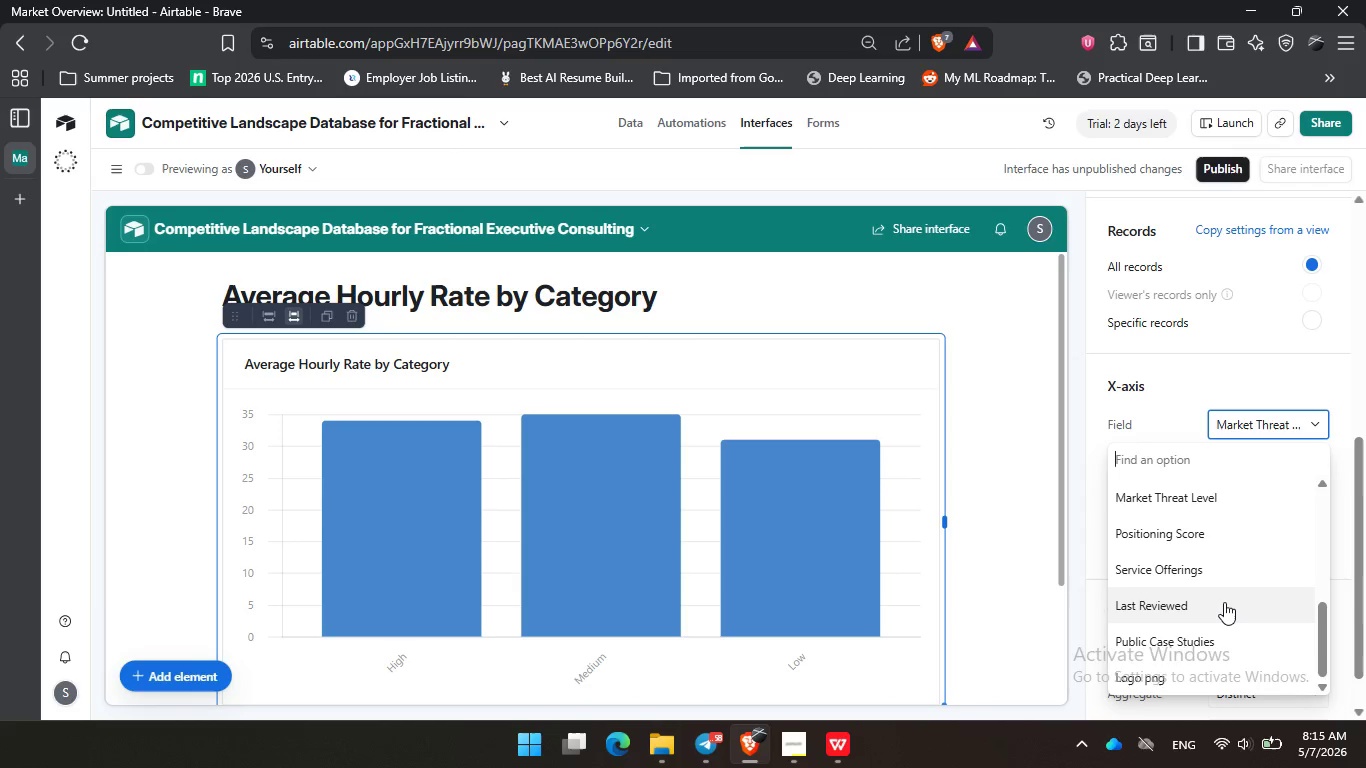 
scroll: coordinate [1224, 602], scroll_direction: up, amount: 1.0
 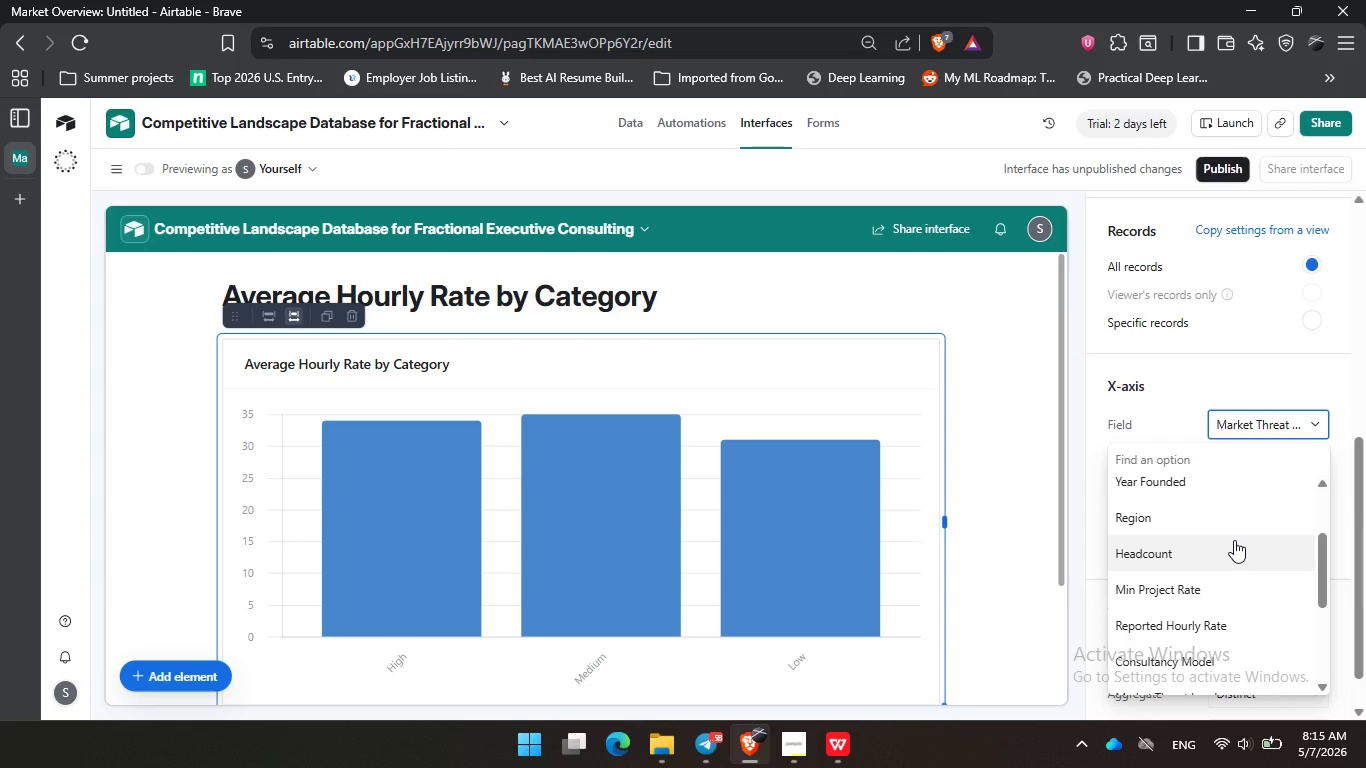 
wait(6.74)
 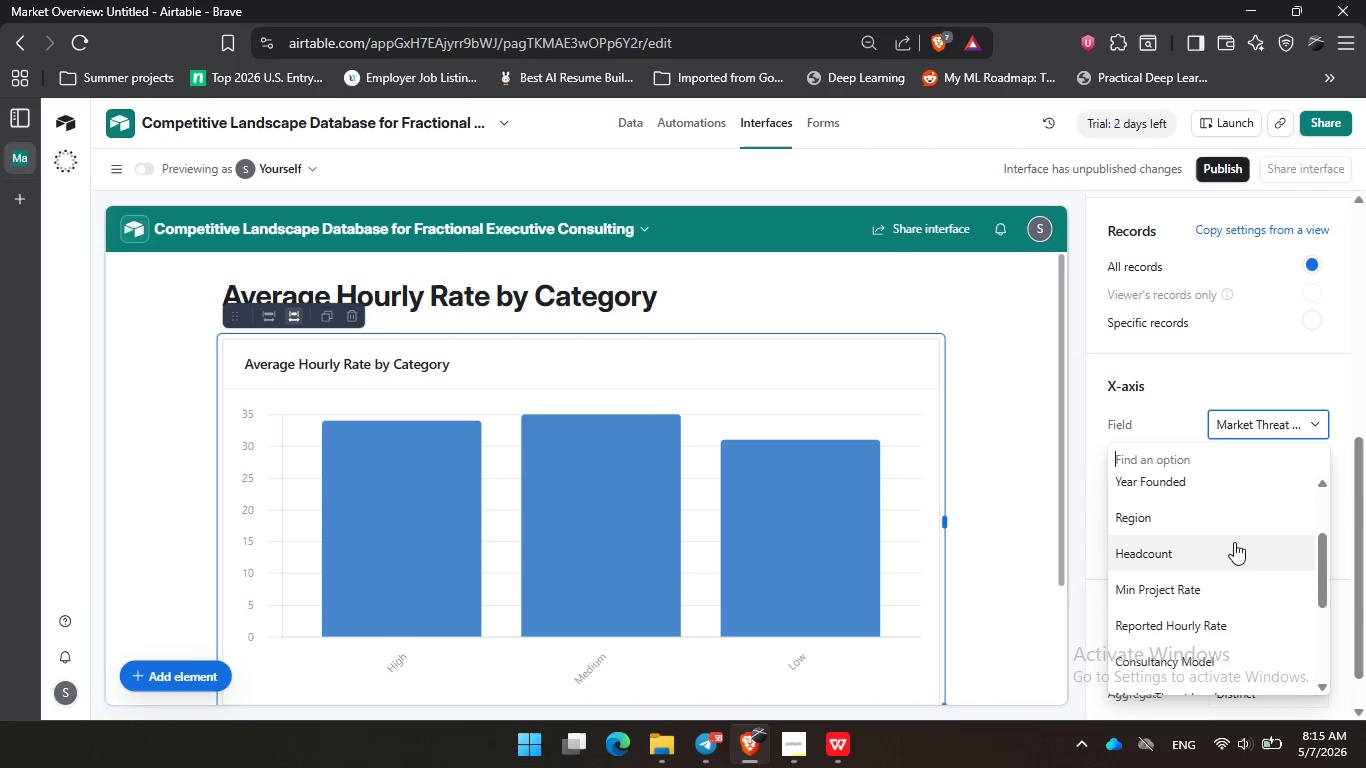 
scroll: coordinate [1221, 579], scroll_direction: up, amount: 1.0
 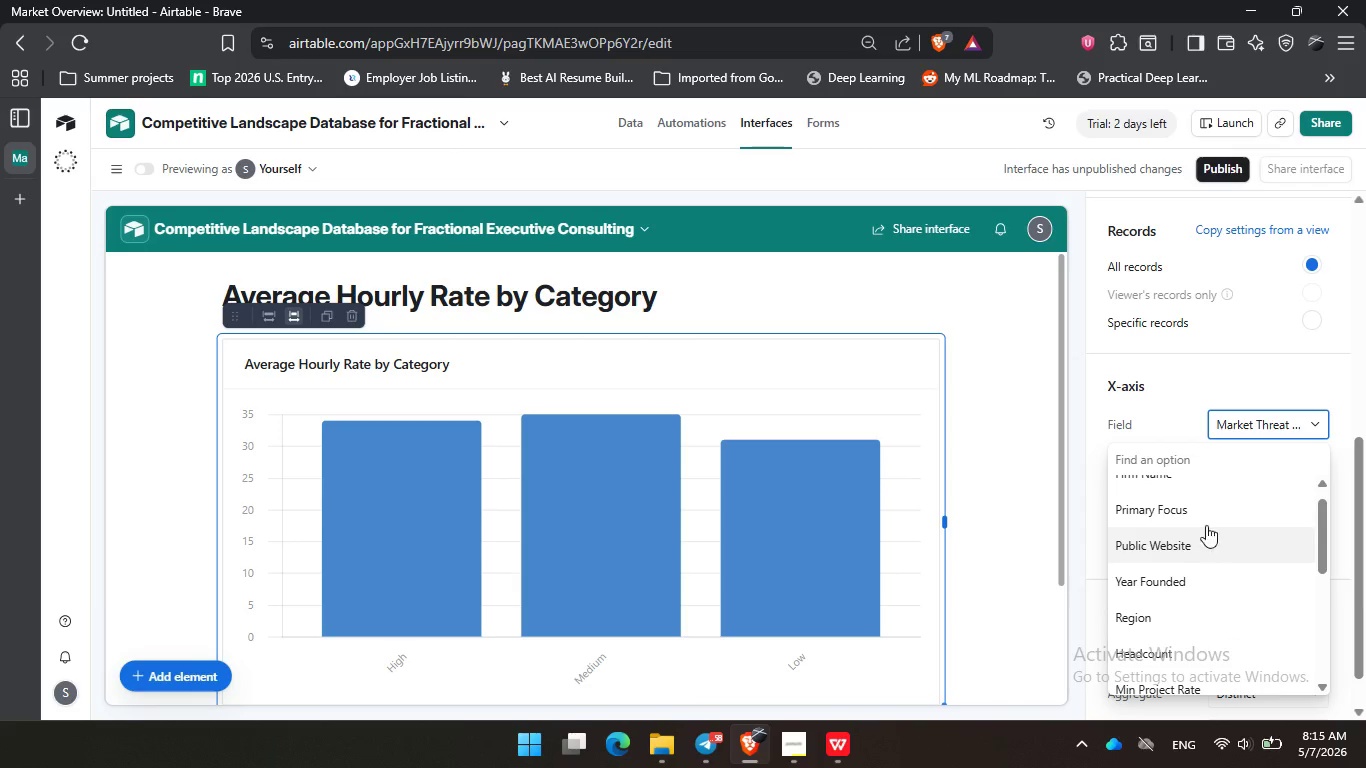 
left_click([1205, 516])
 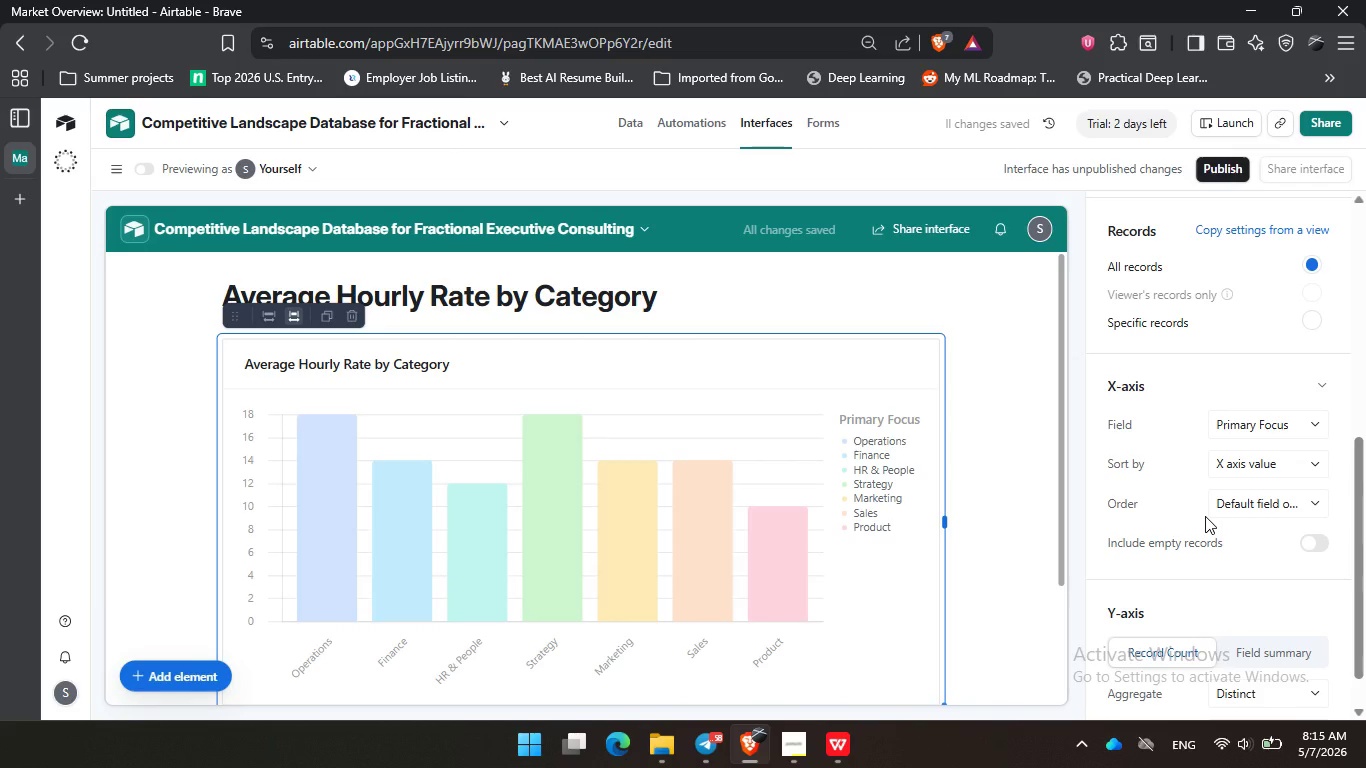 
wait(7.11)
 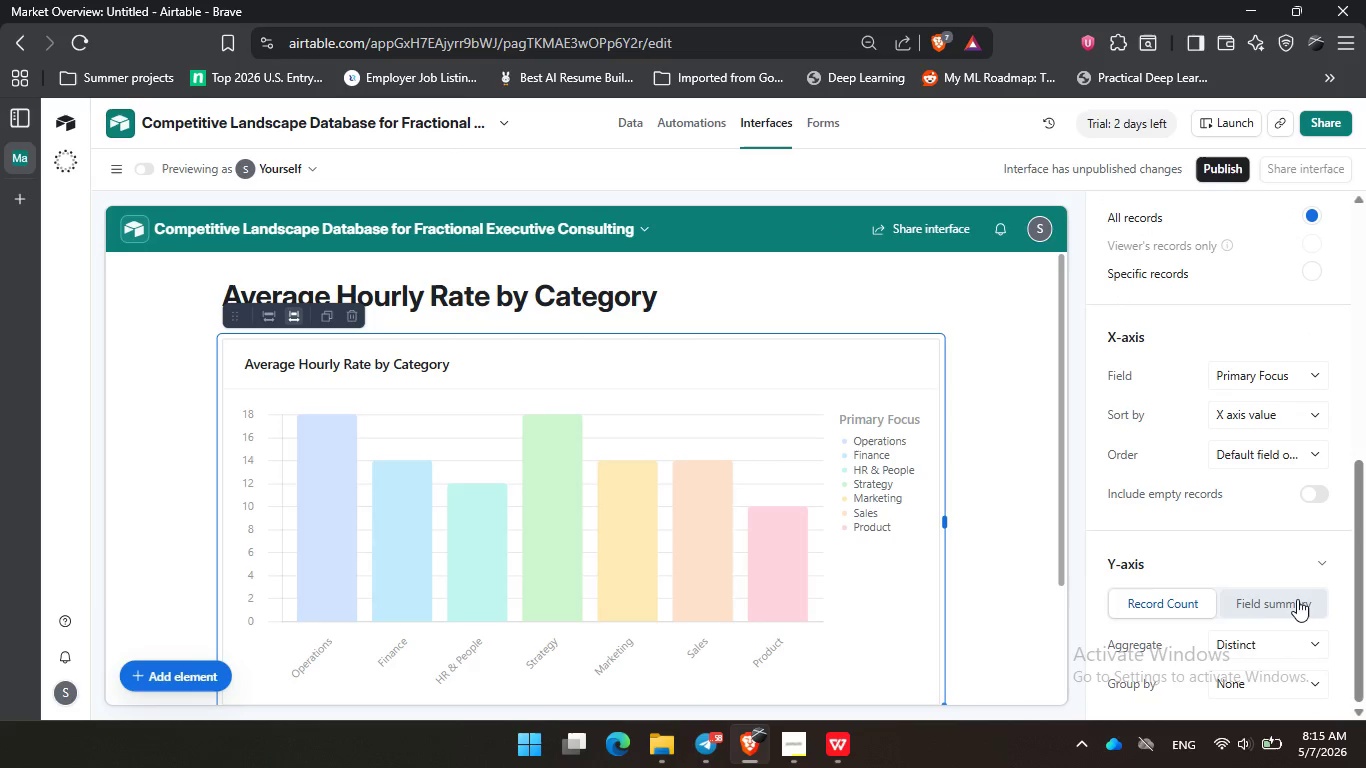 
left_click([1299, 599])
 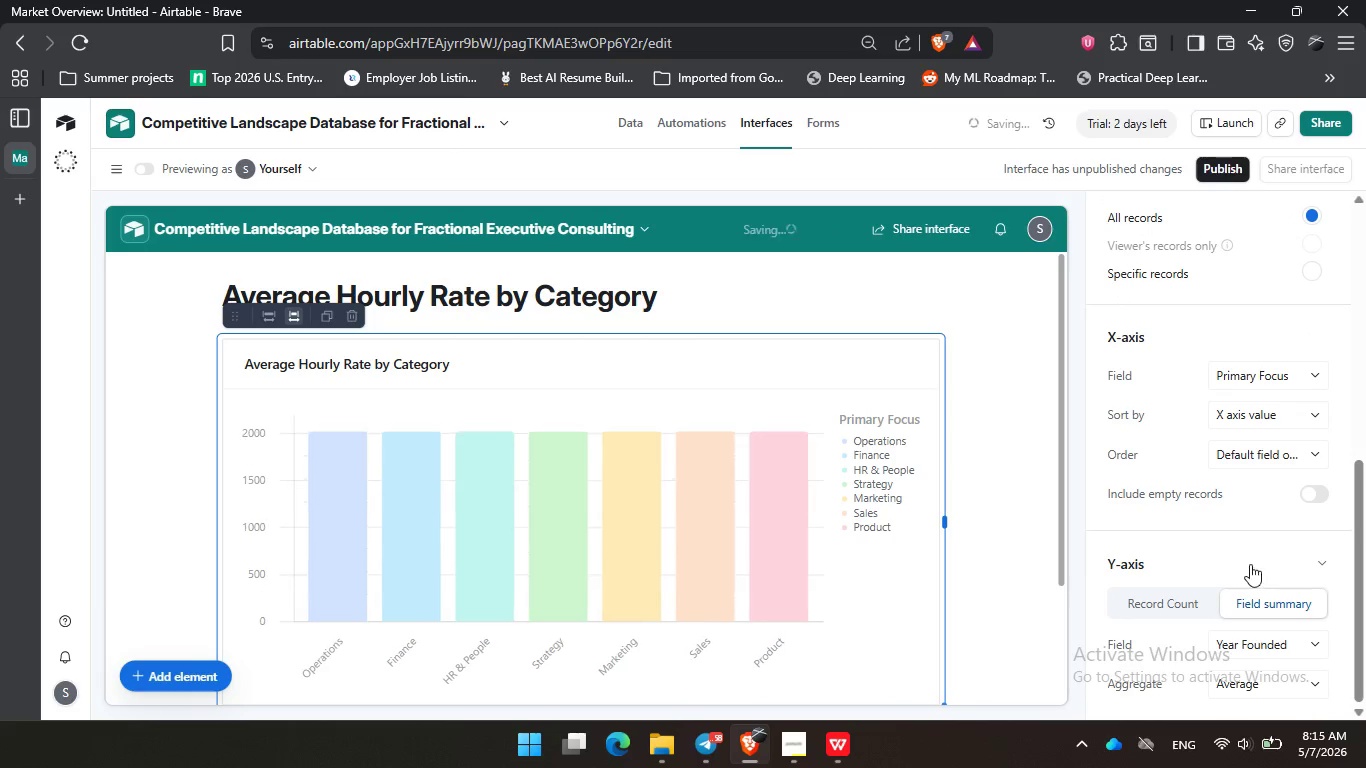 
scroll: coordinate [1250, 564], scroll_direction: down, amount: 4.0
 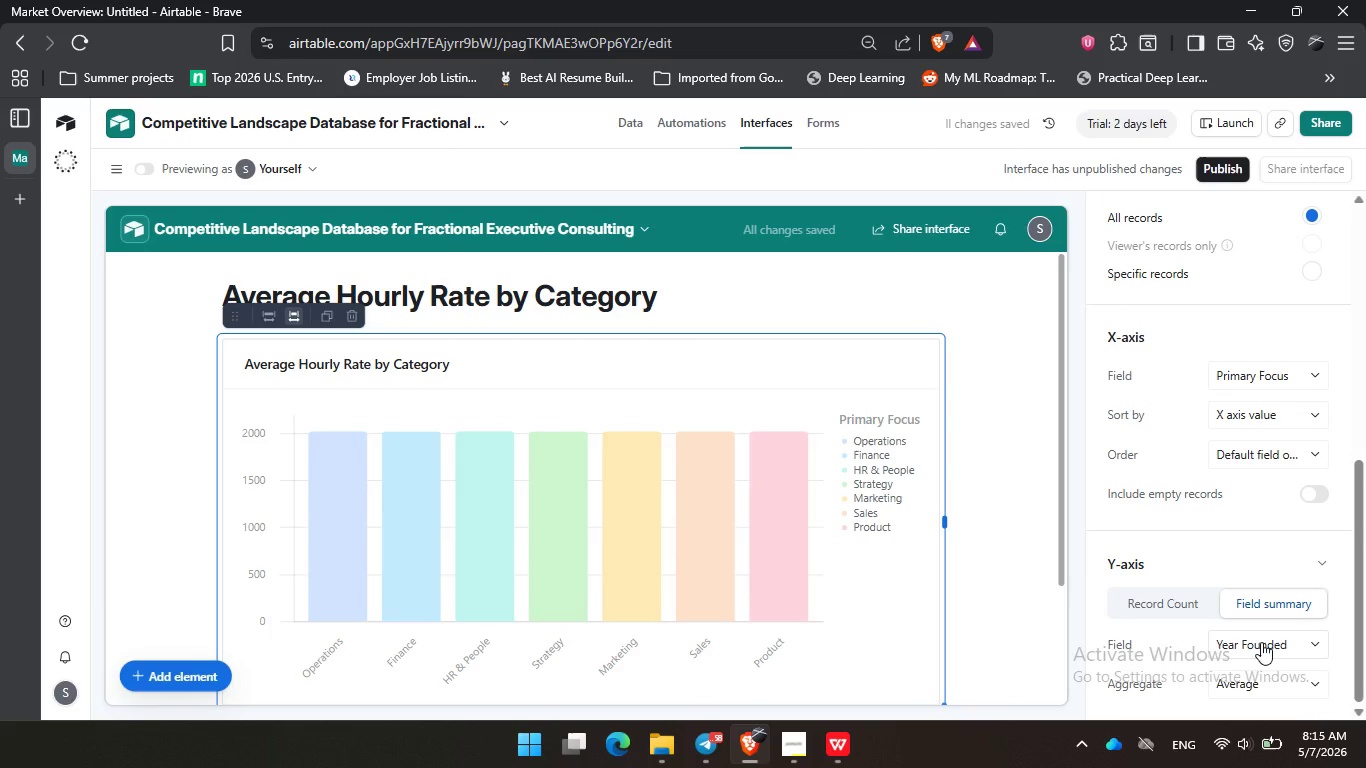 
left_click([1261, 642])
 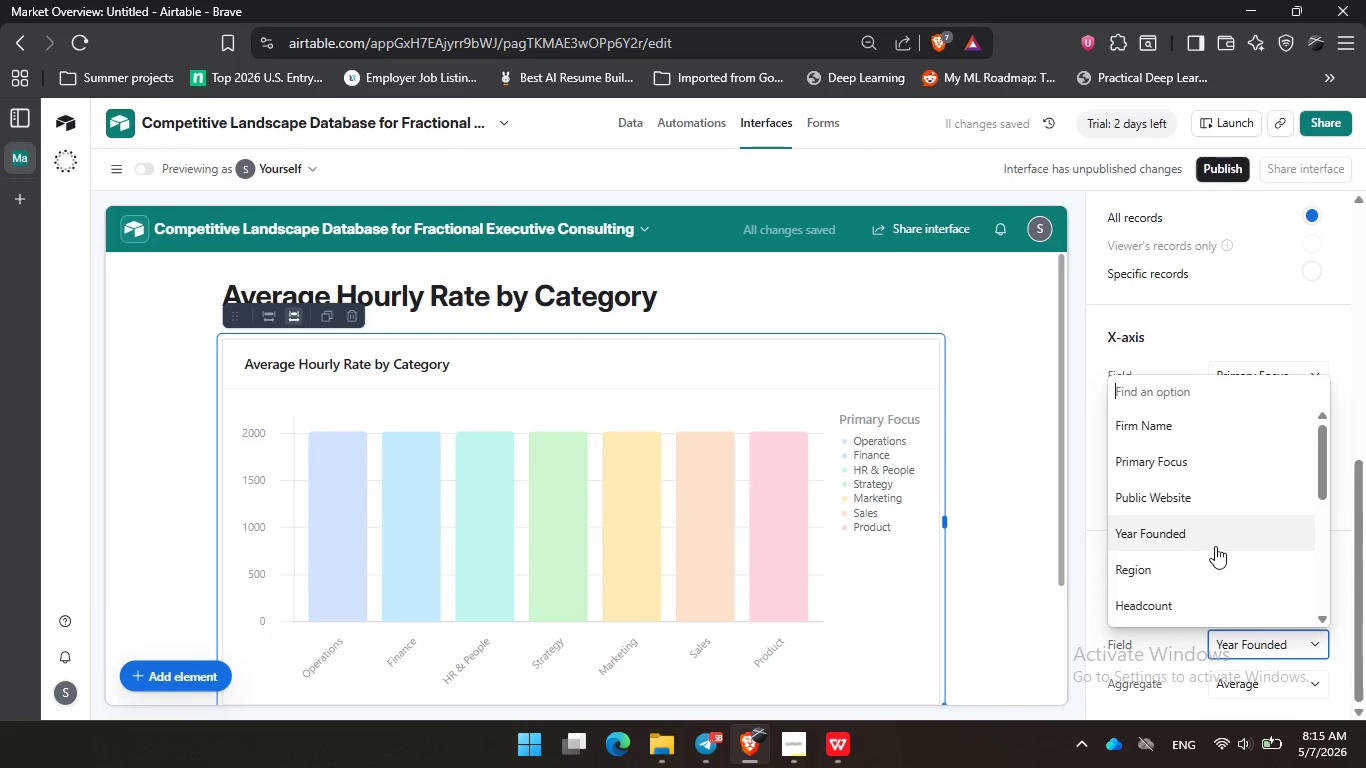 
scroll: coordinate [1215, 546], scroll_direction: down, amount: 2.0
 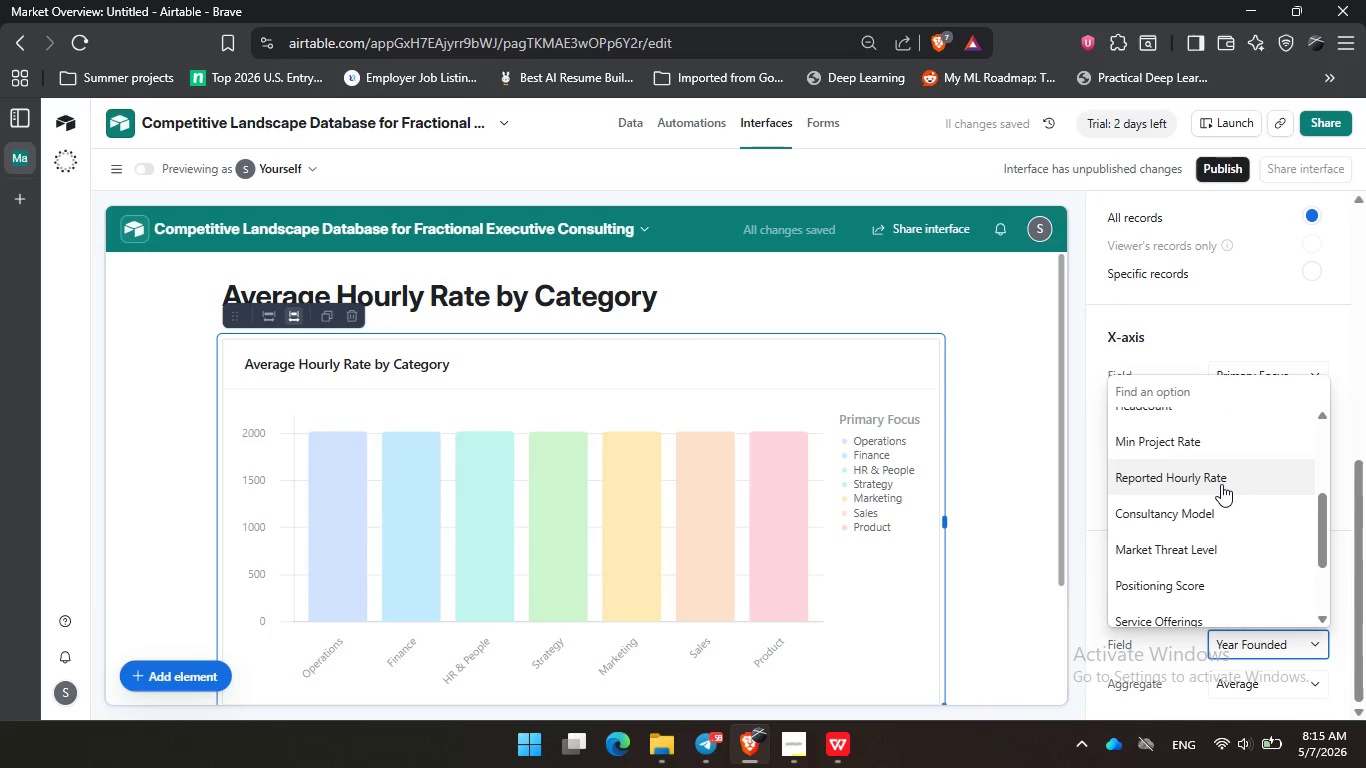 
left_click([1221, 484])
 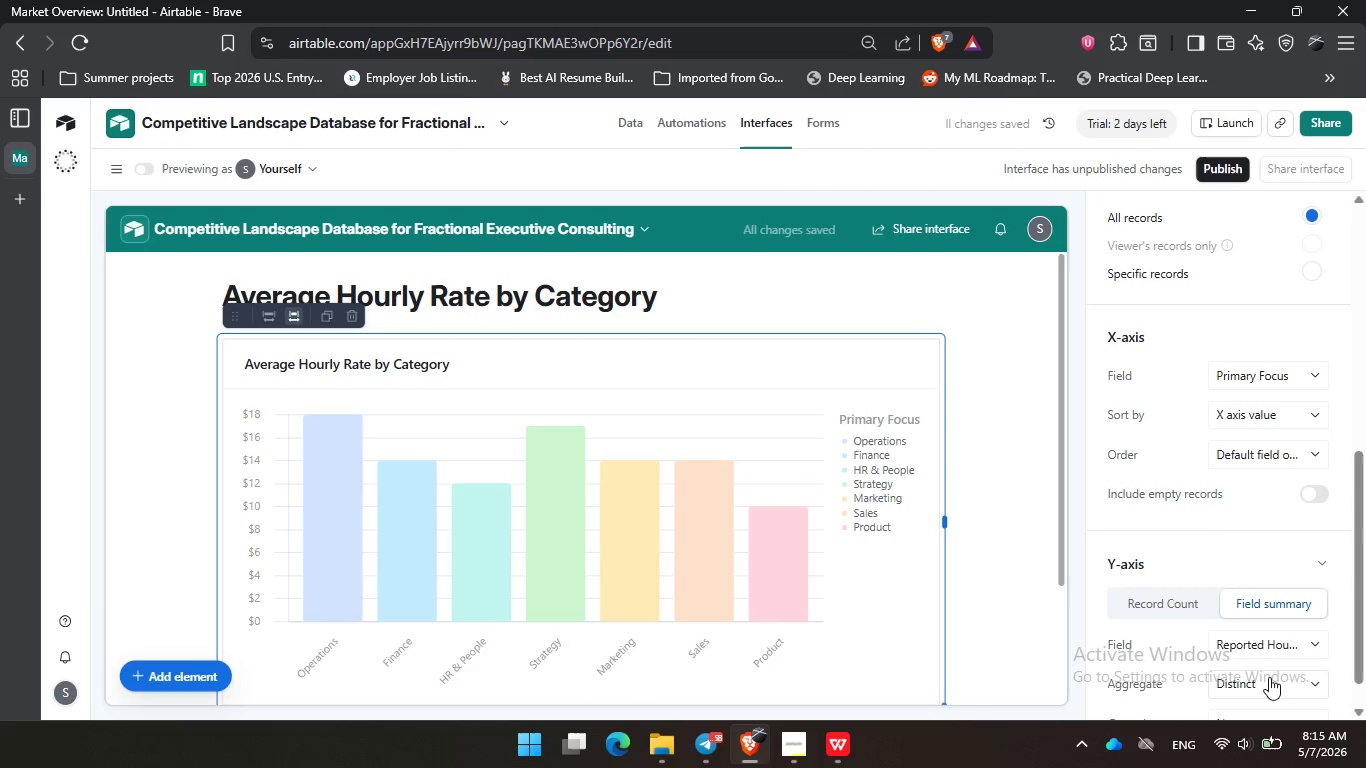 
left_click([1270, 678])
 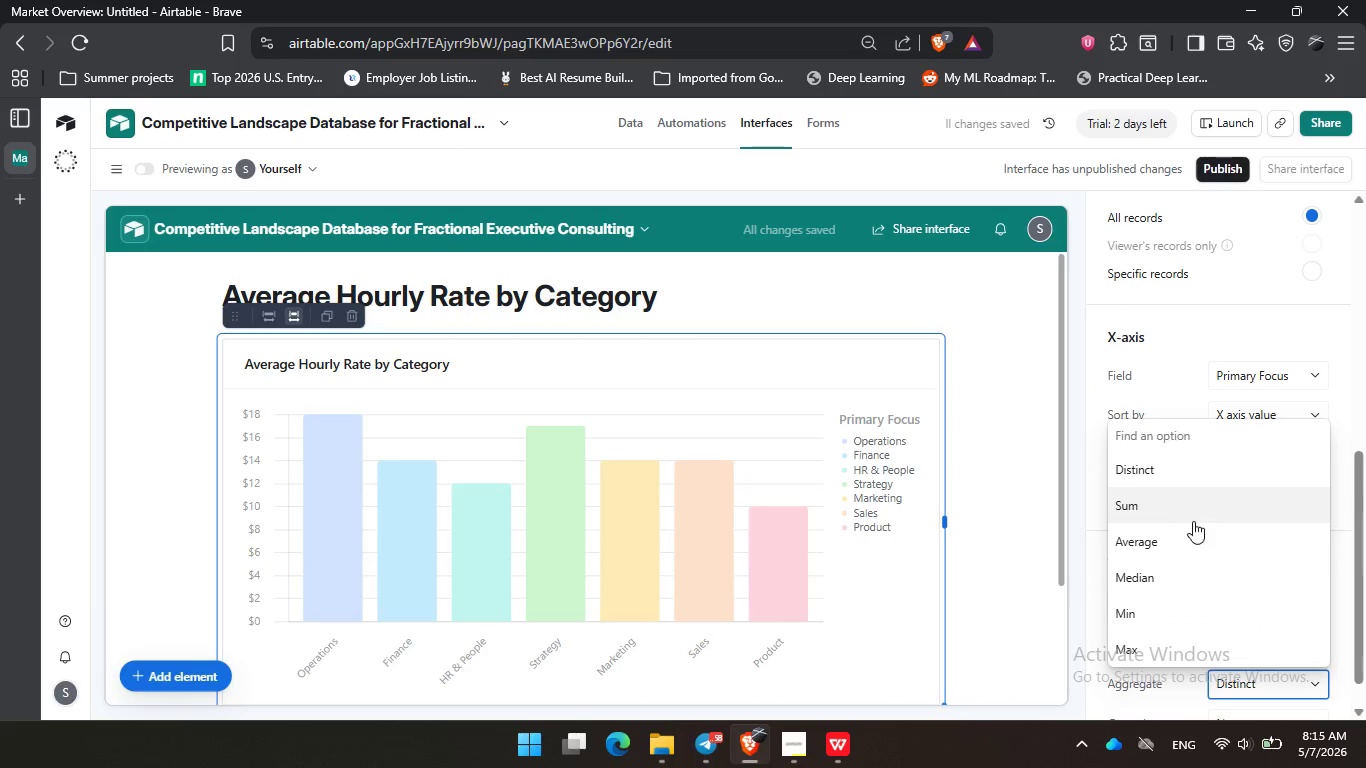 
left_click([1193, 537])
 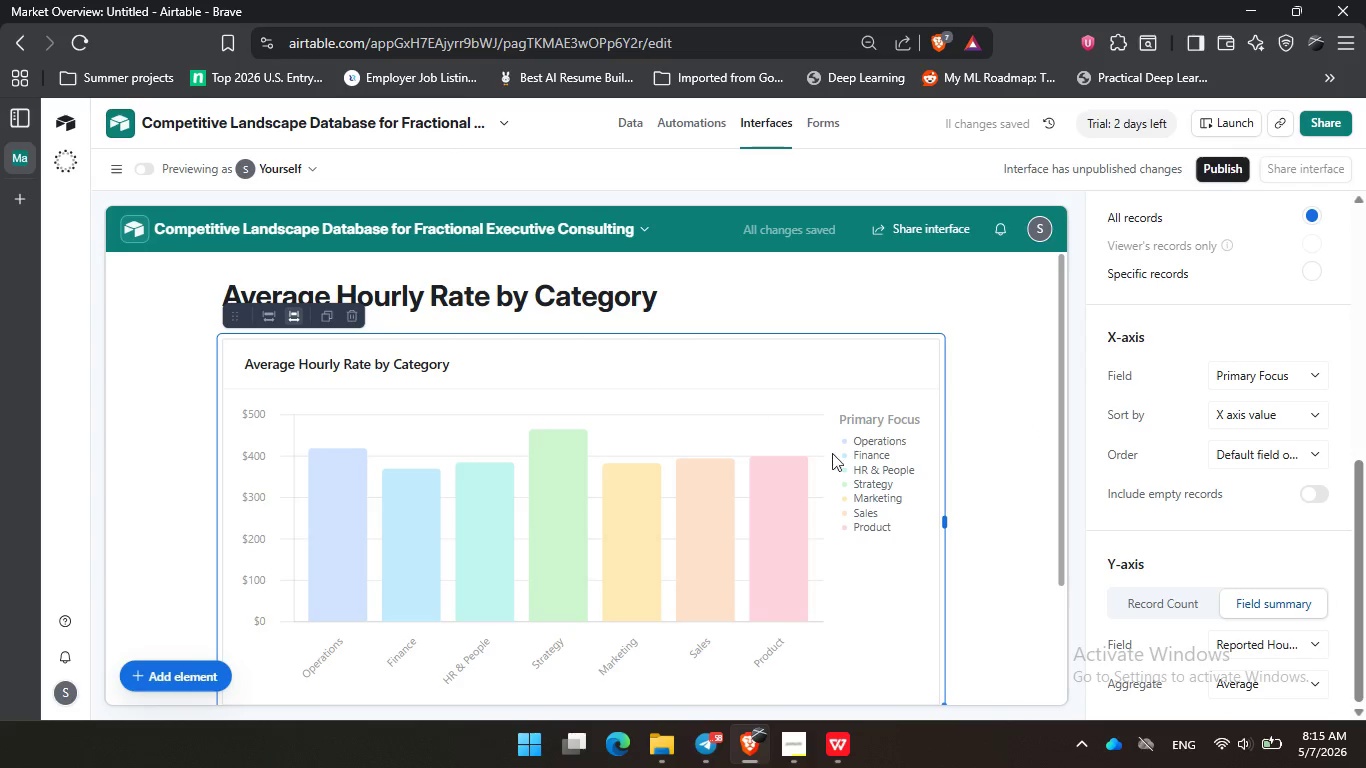 
wait(5.2)
 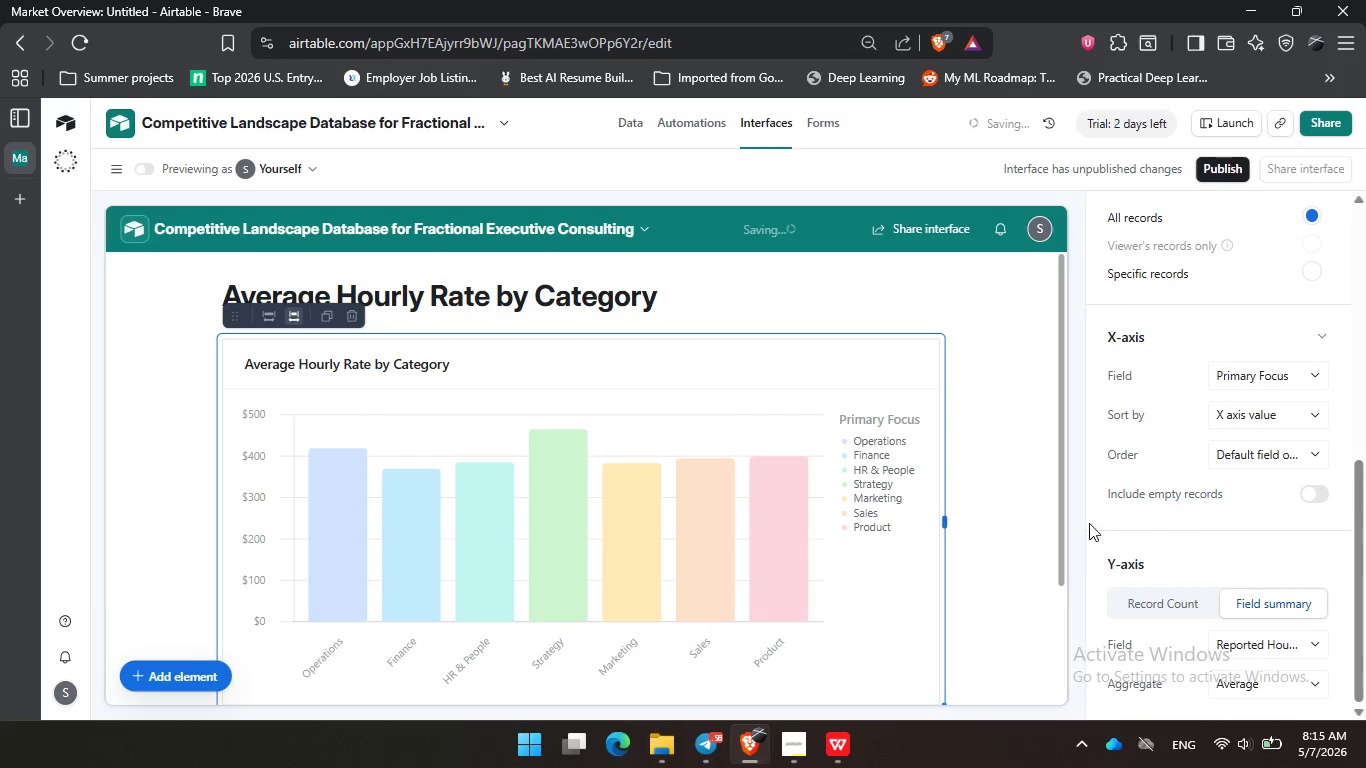 
scroll: coordinate [1223, 343], scroll_direction: up, amount: 7.0
 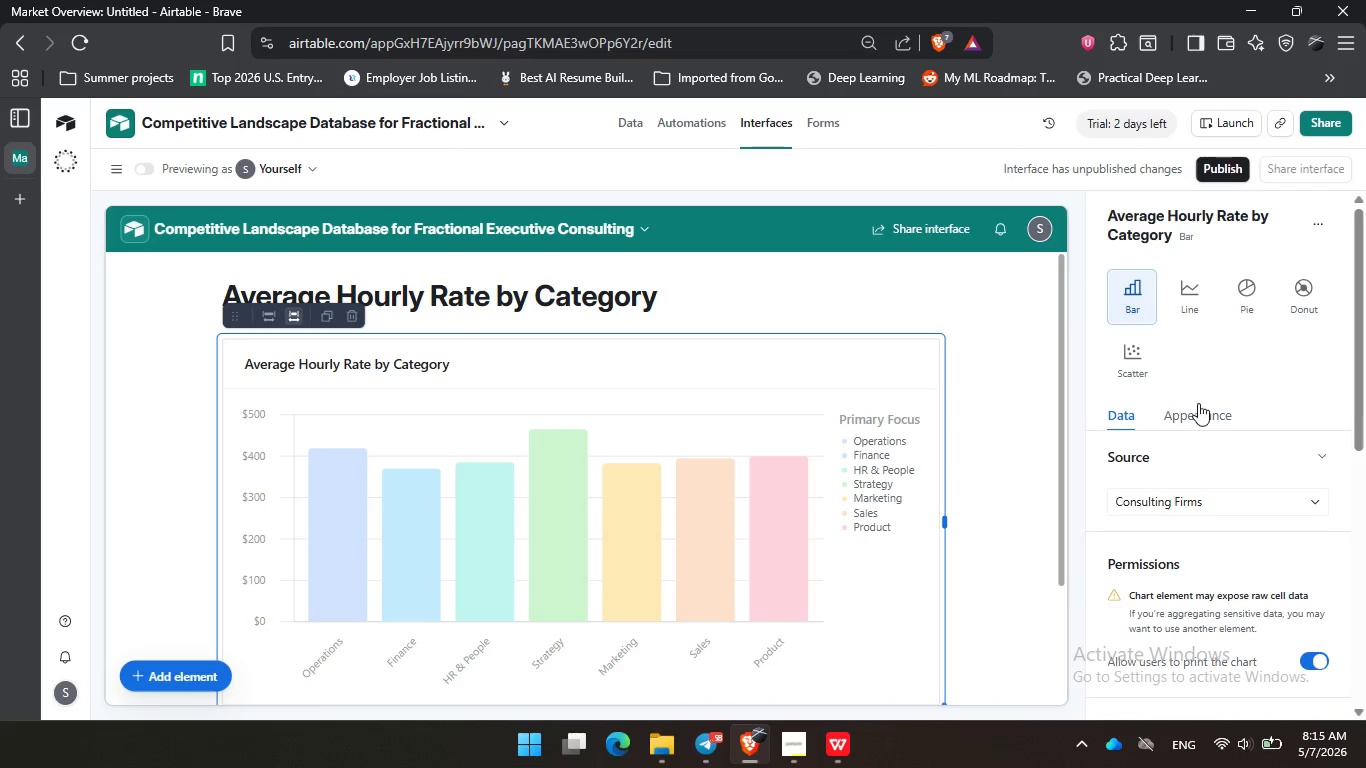 
left_click([1200, 406])
 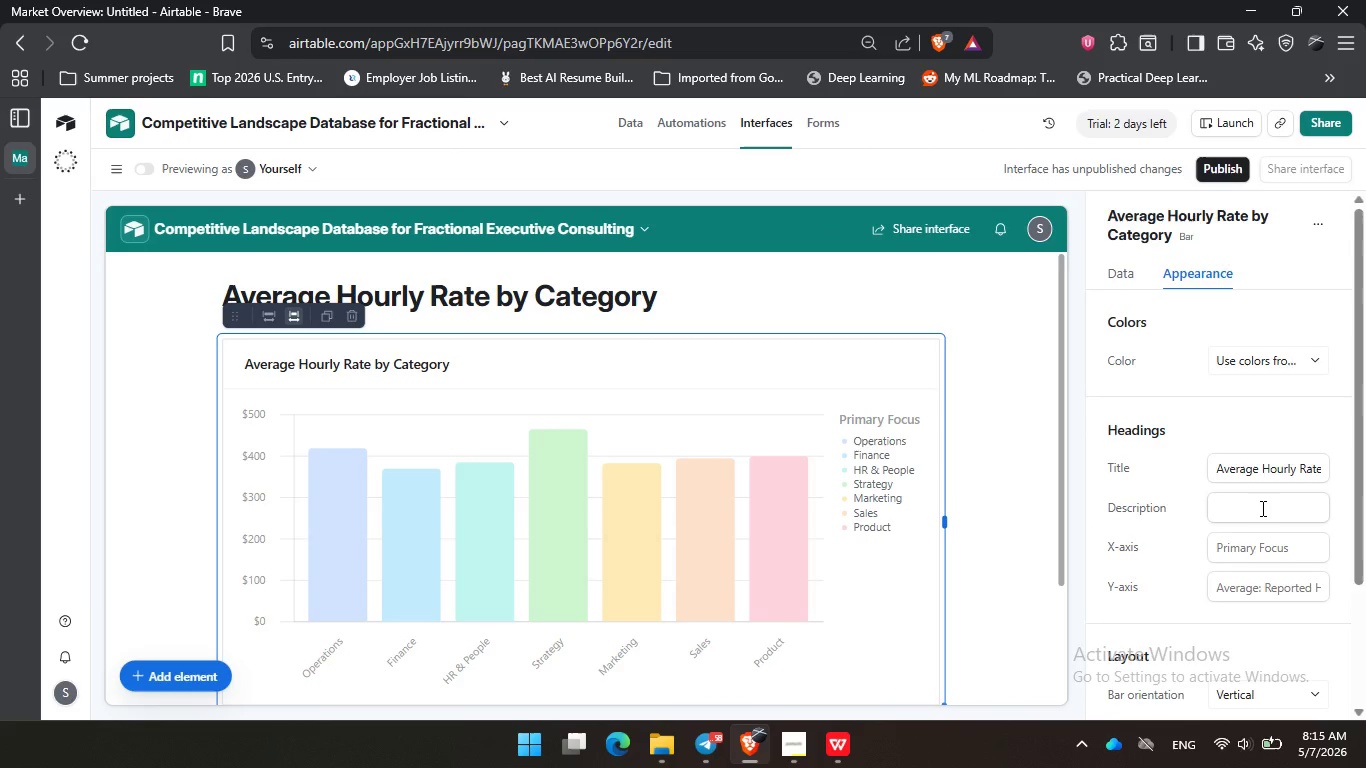 
scroll: coordinate [1261, 508], scroll_direction: down, amount: 2.0
 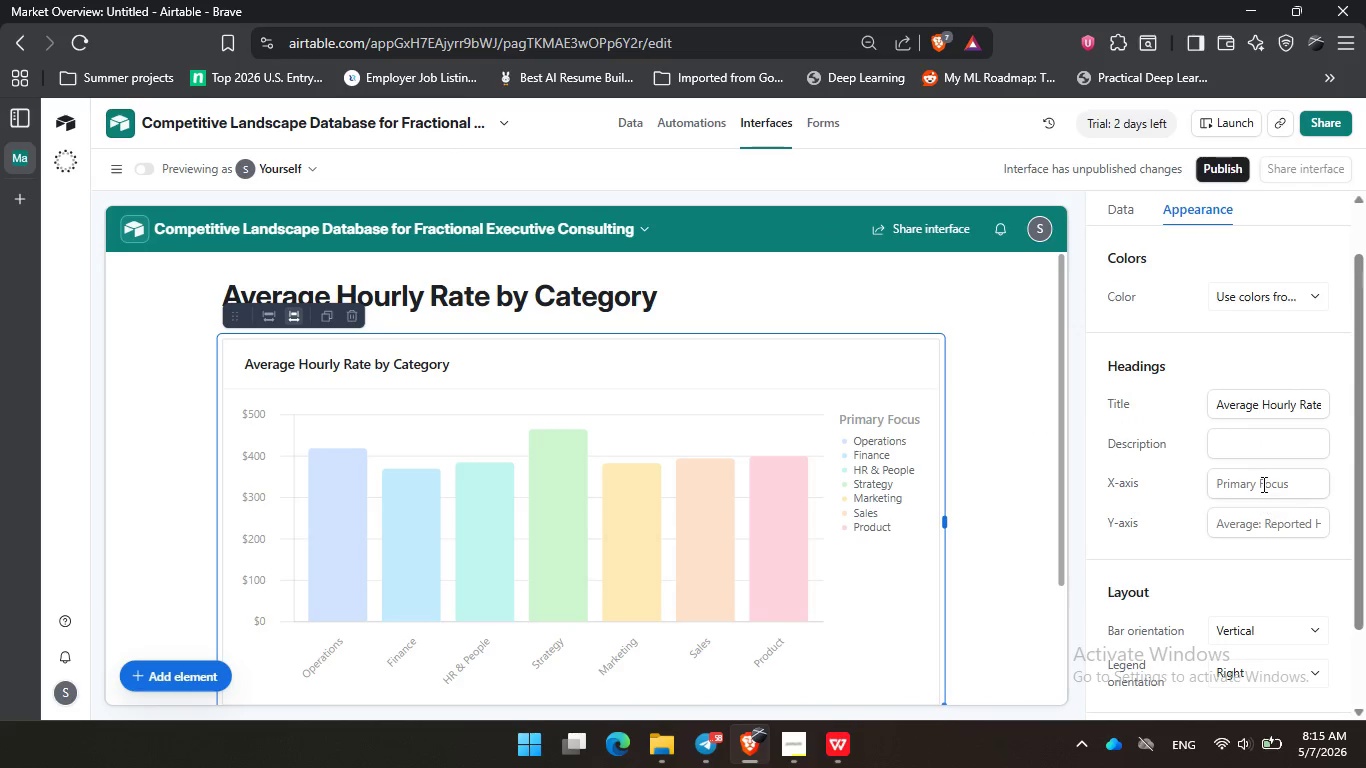 
left_click([1262, 484])
 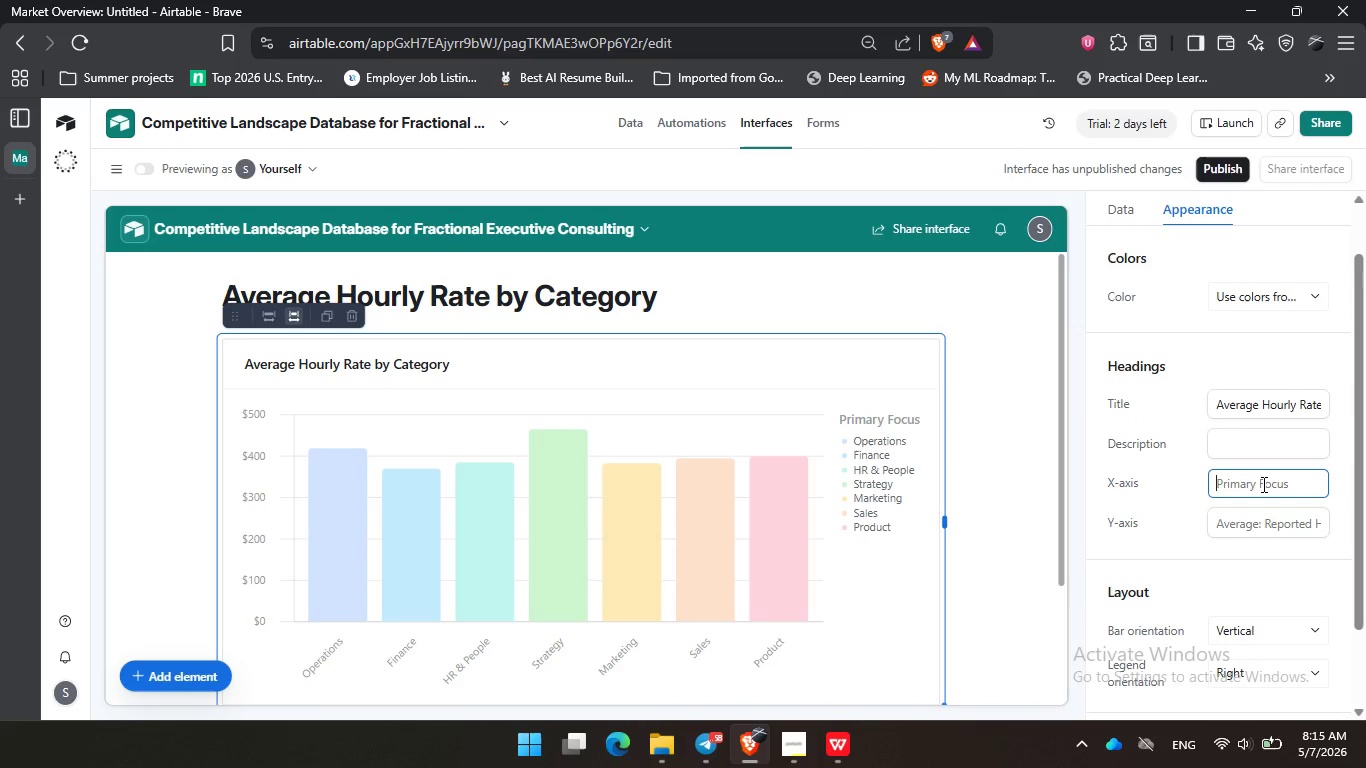 
type(Pria)
key(Backspace)
type(mary Focus)
 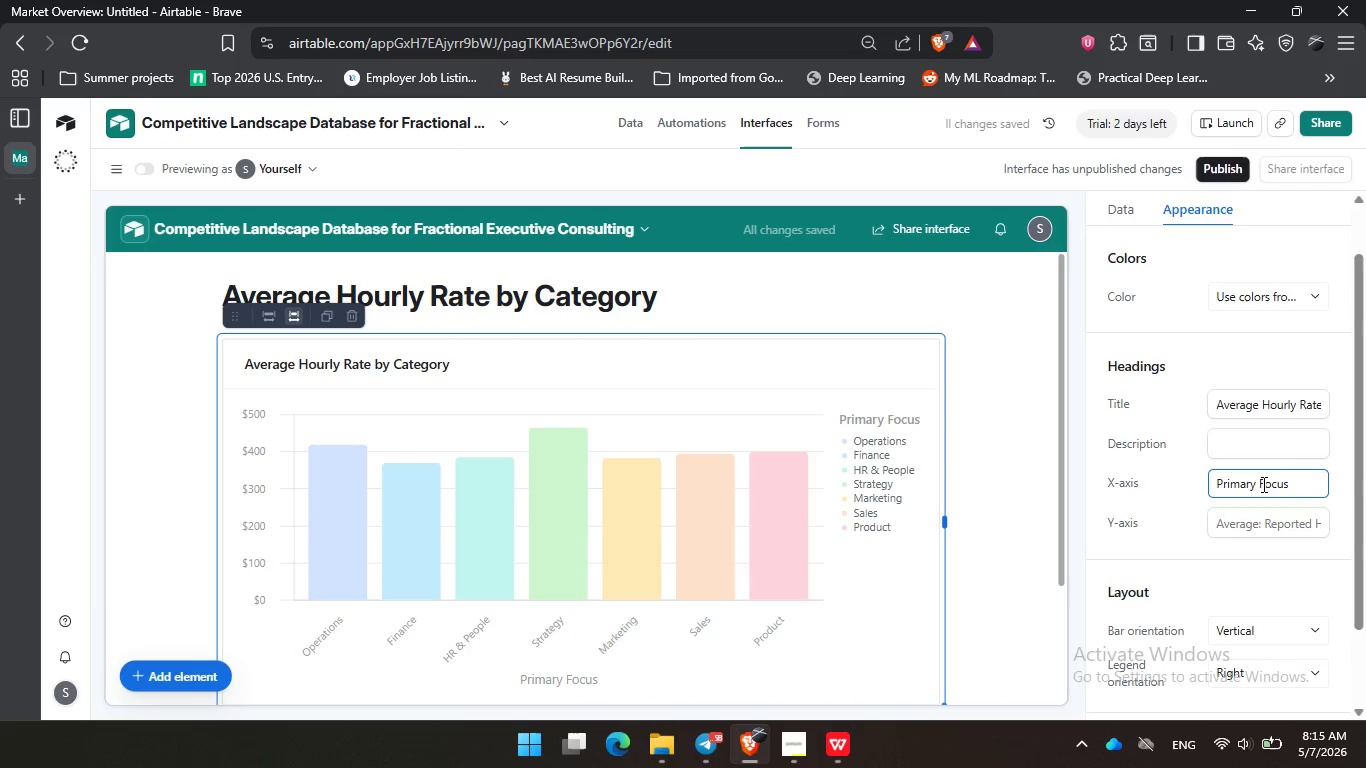 
left_click([1286, 527])
 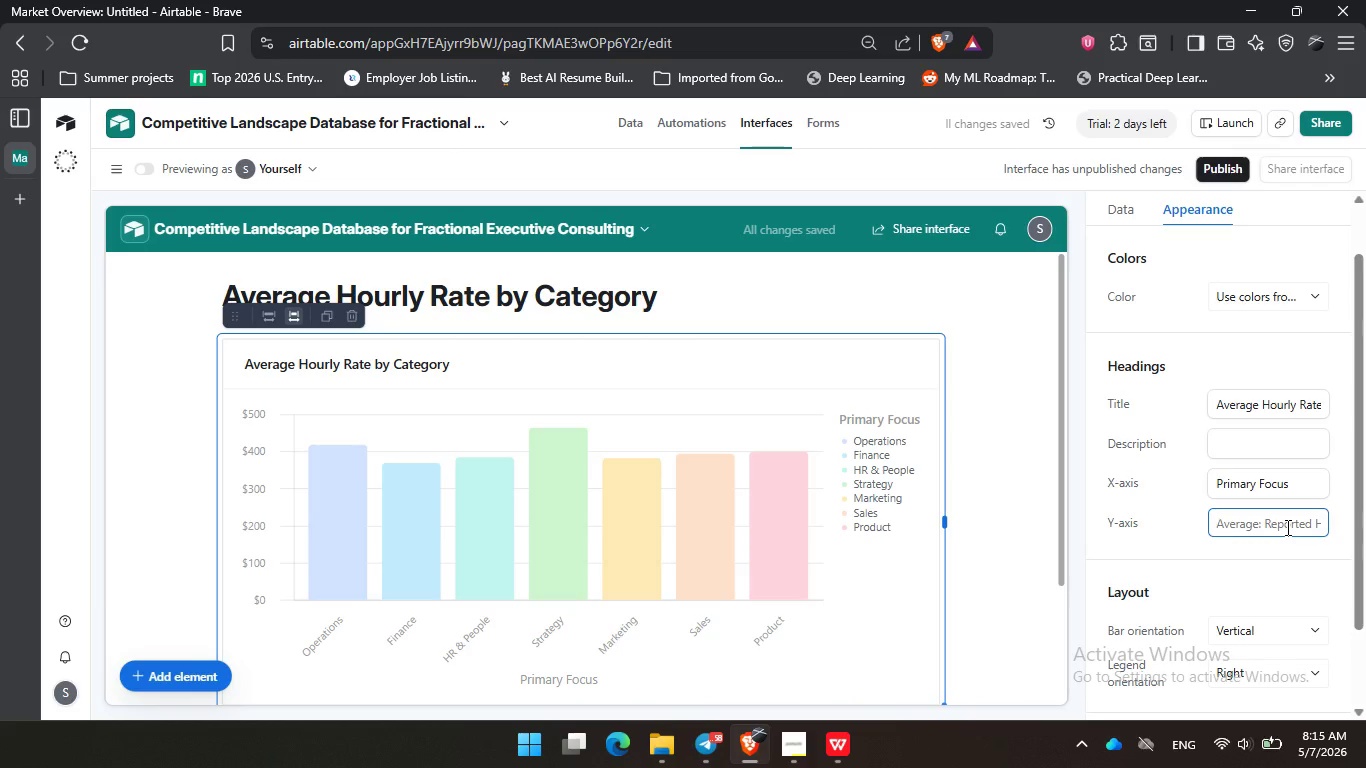 
type(Average Reported )
 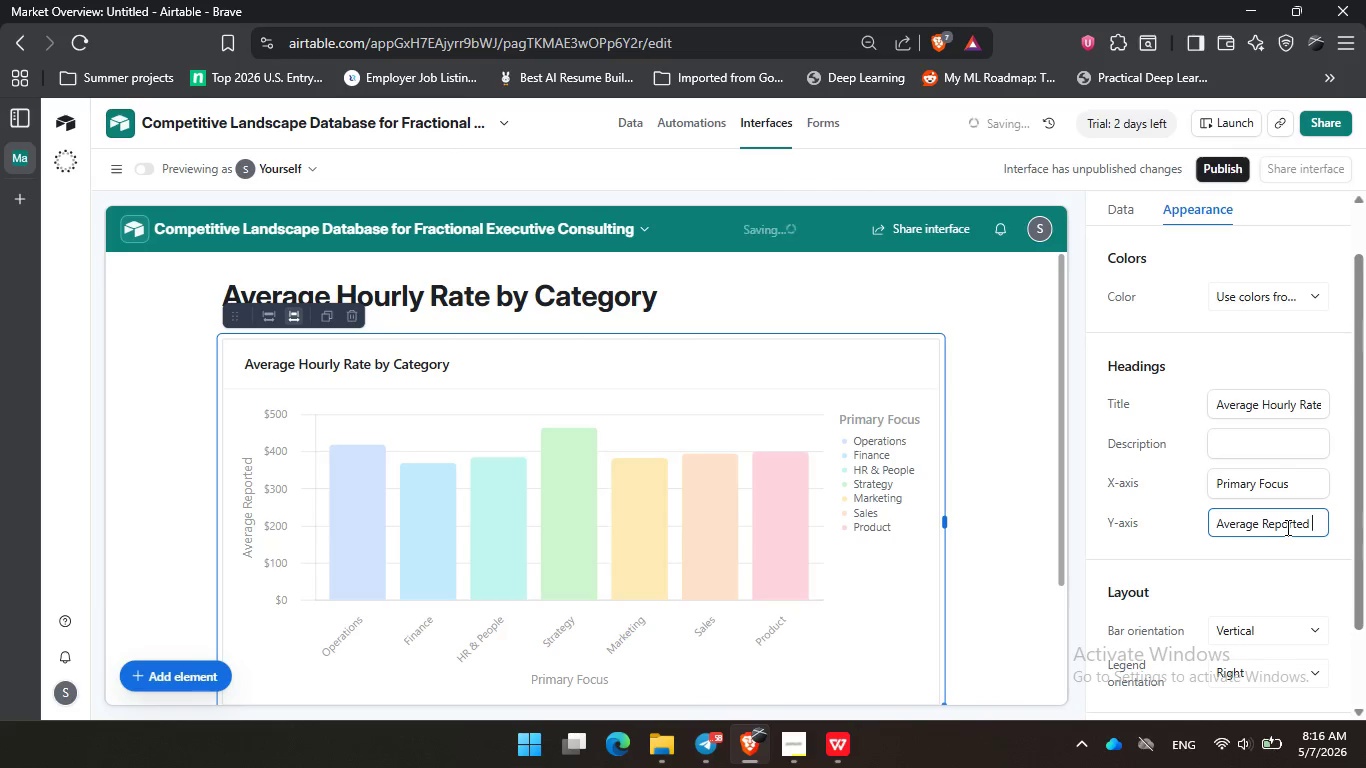 
type(Hours)
 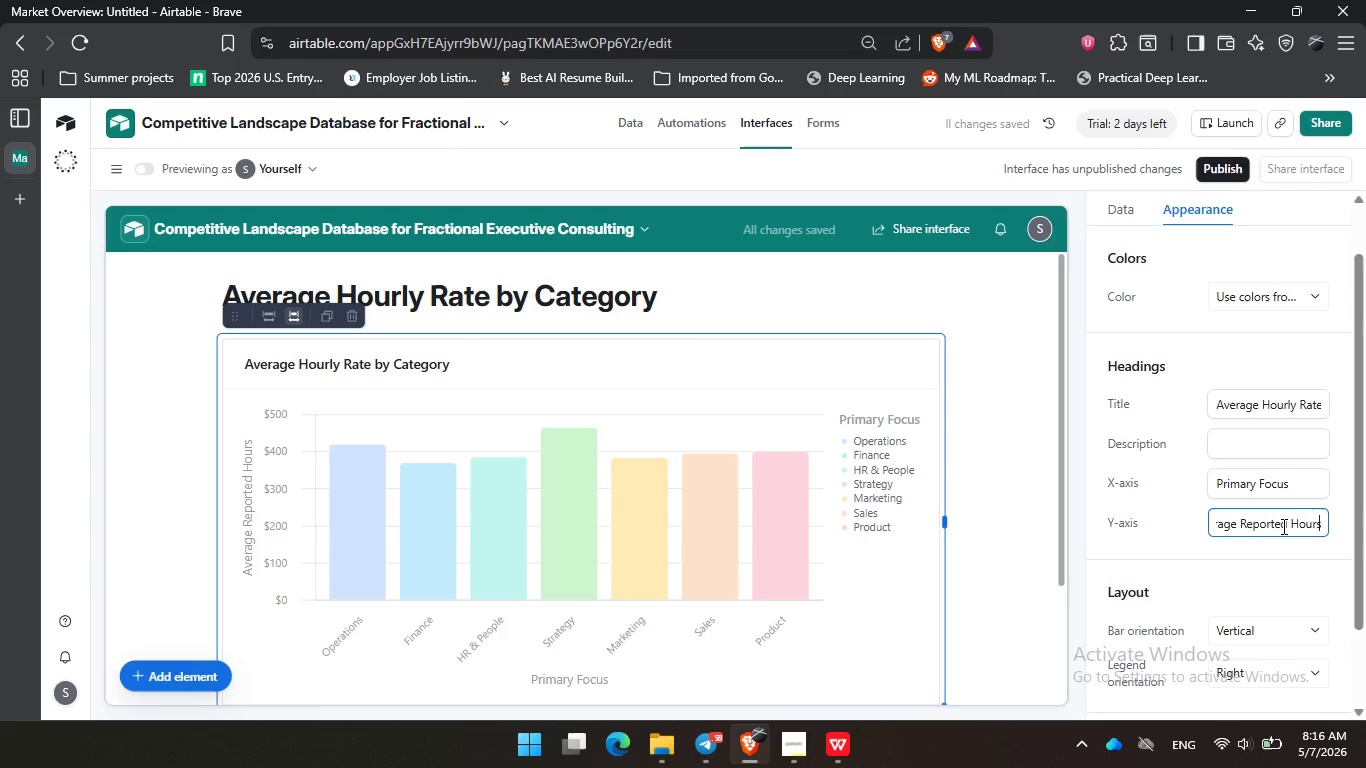 
wait(7.41)
 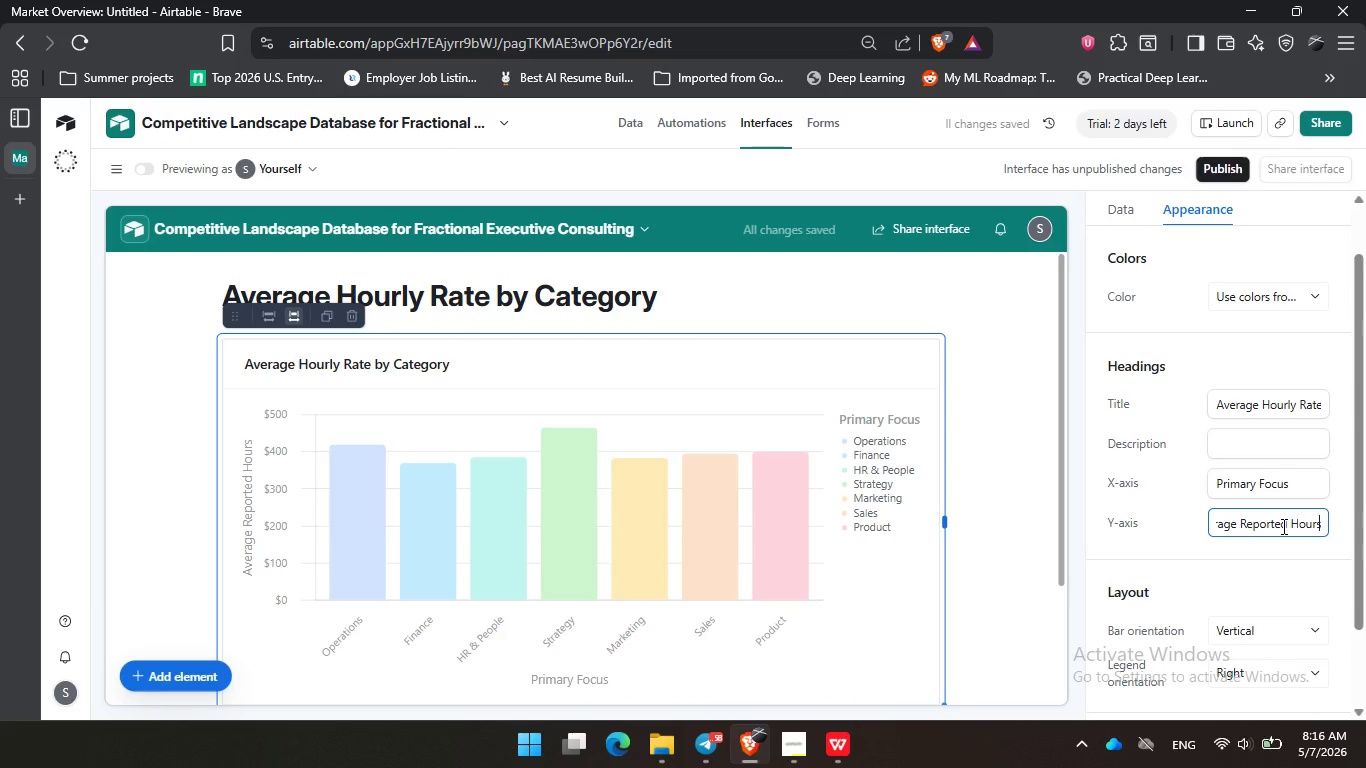 
key(Backspace)
key(Backspace)
type(rly Rate)
 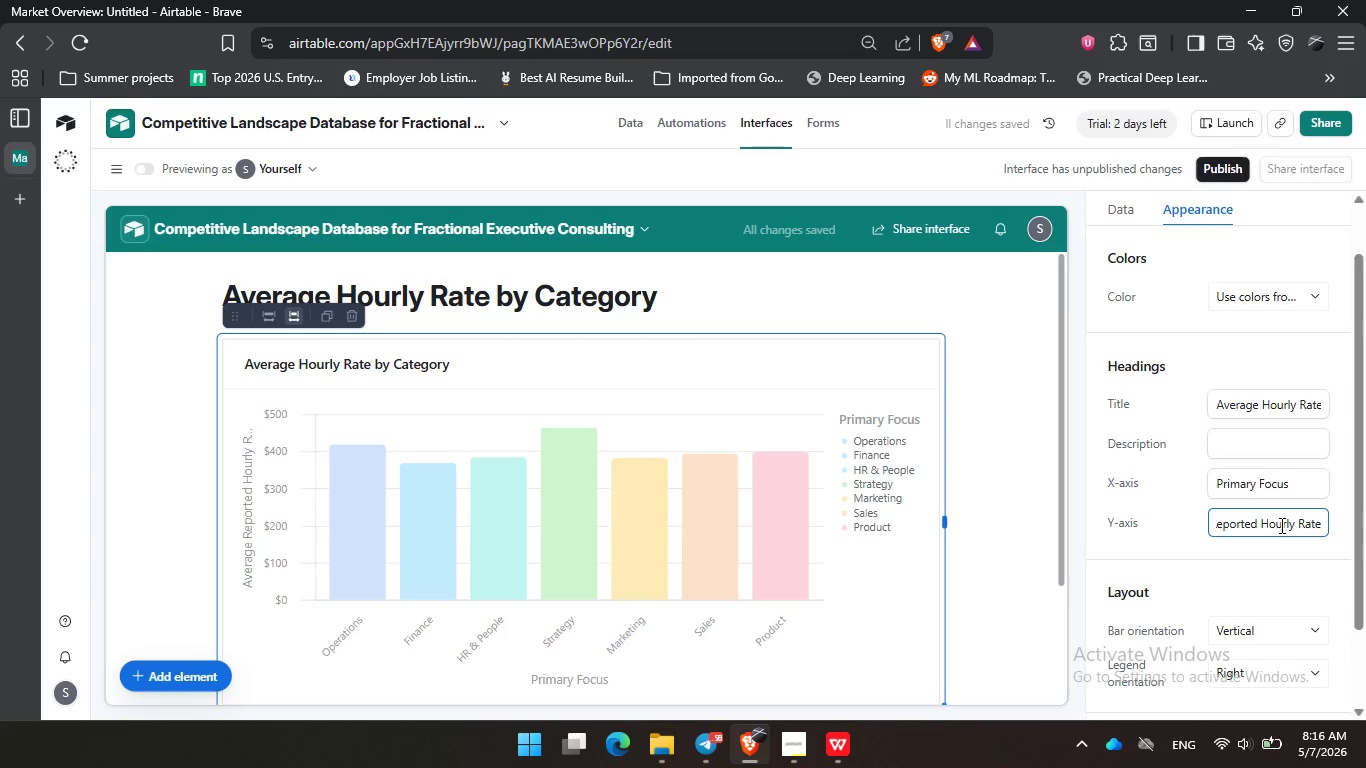 
left_click([1180, 518])
 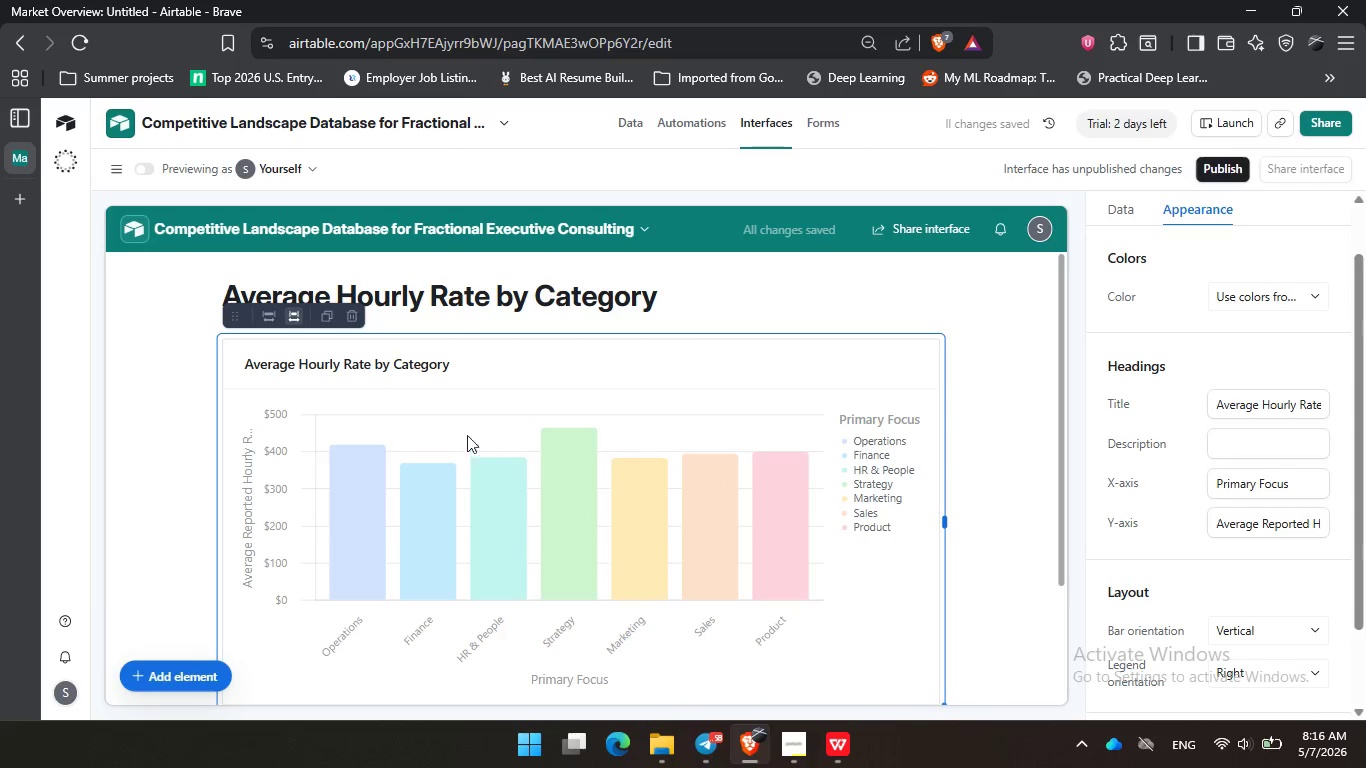 
scroll: coordinate [544, 386], scroll_direction: down, amount: 3.0
 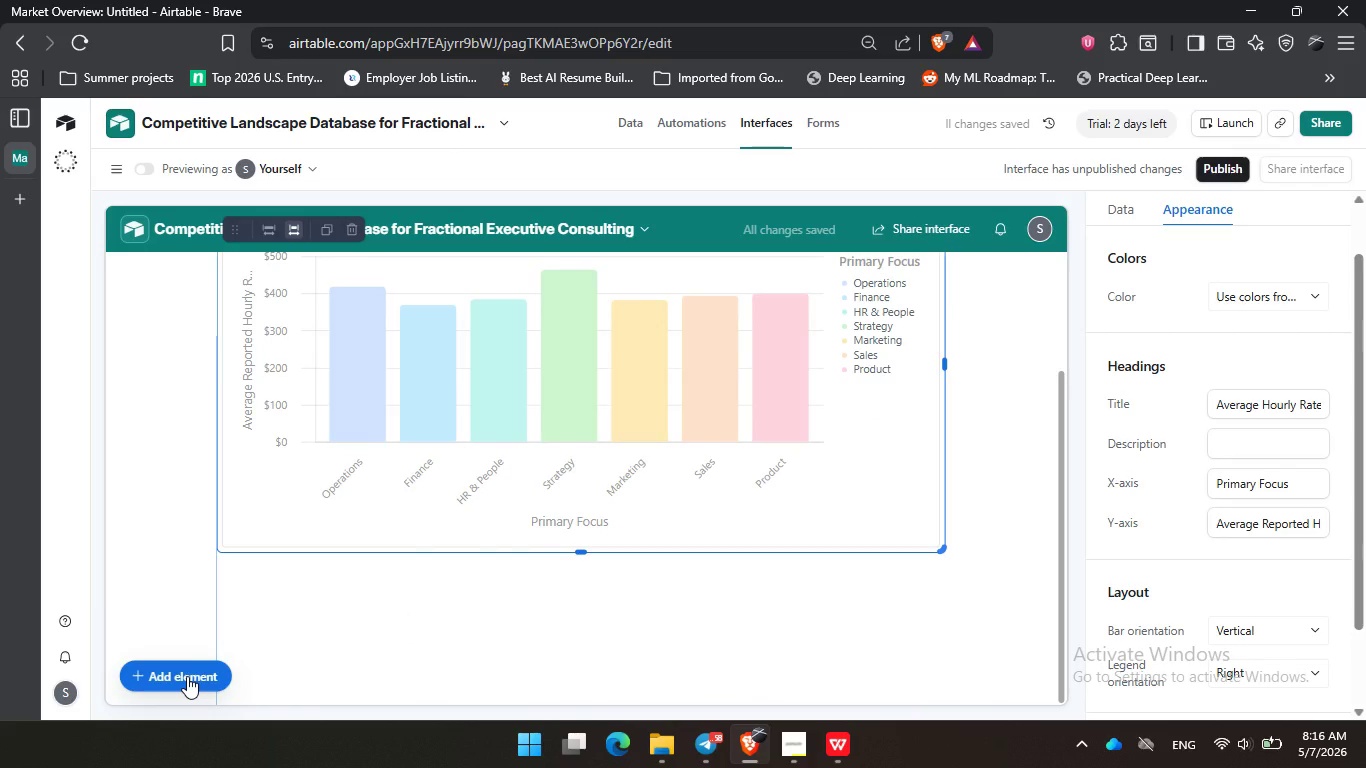 
left_click([187, 676])
 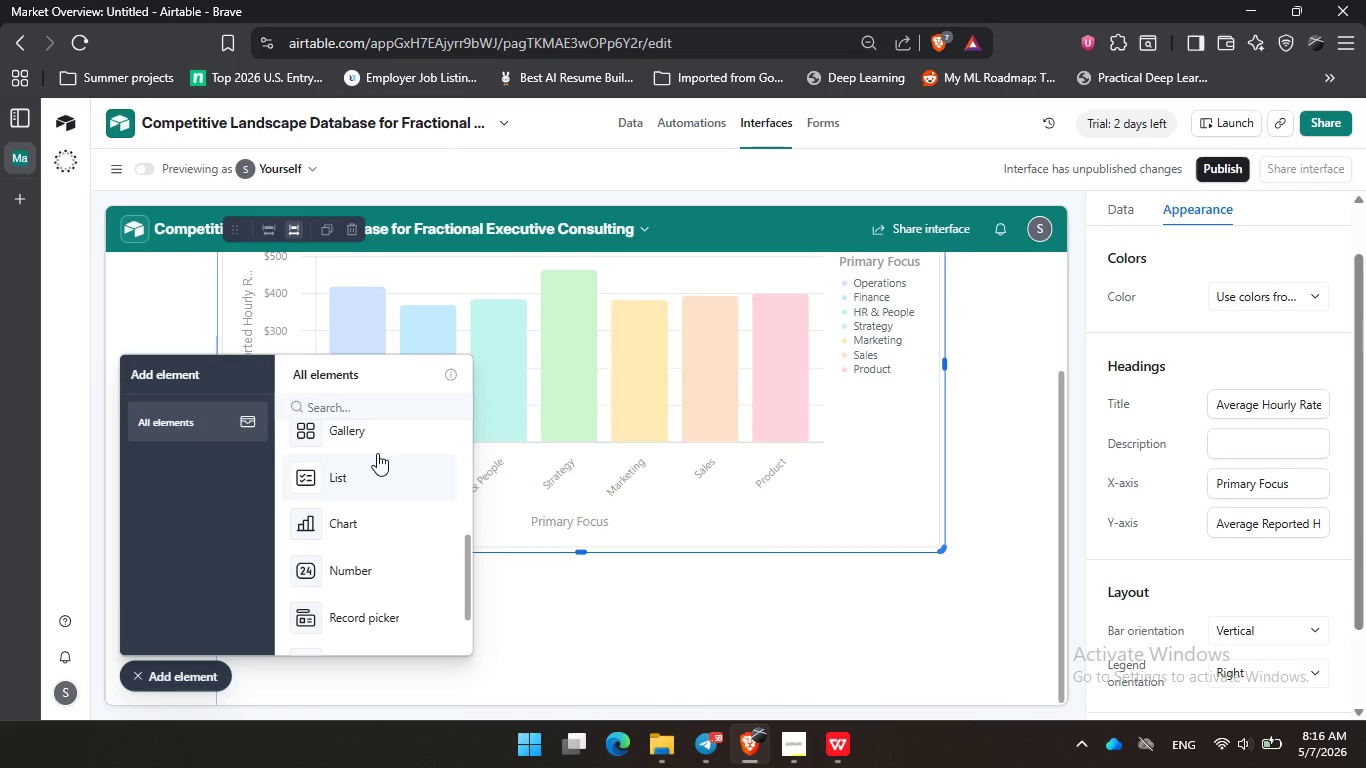 
scroll: coordinate [388, 466], scroll_direction: up, amount: 3.0
 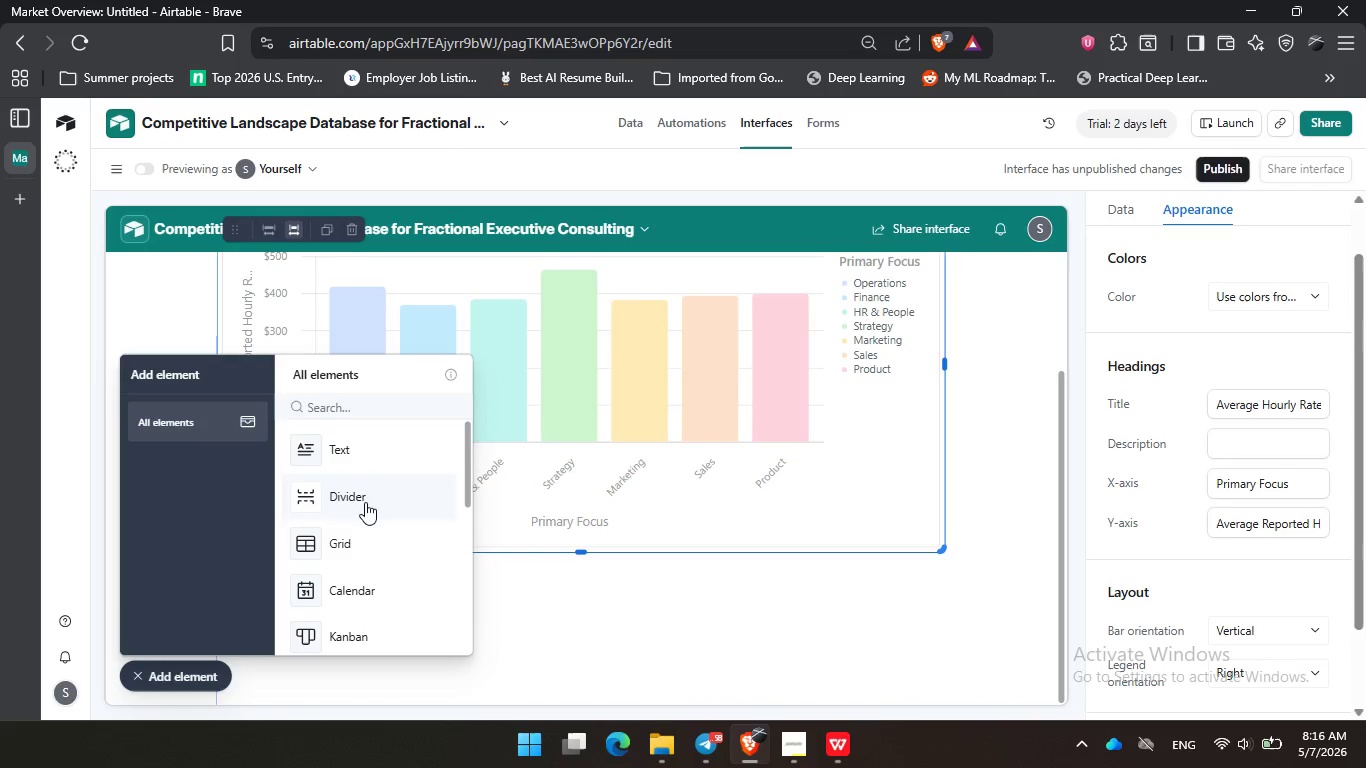 
left_click([365, 499])
 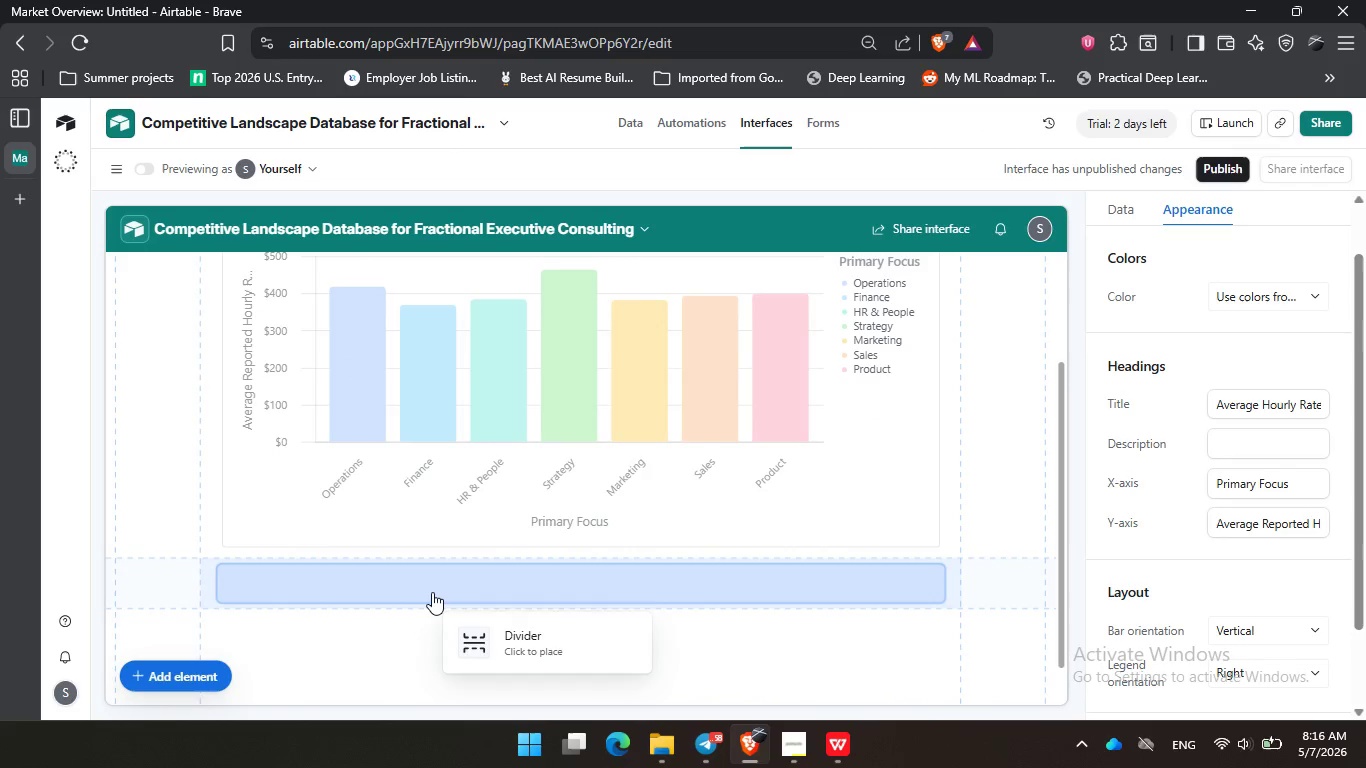 
left_click([432, 592])
 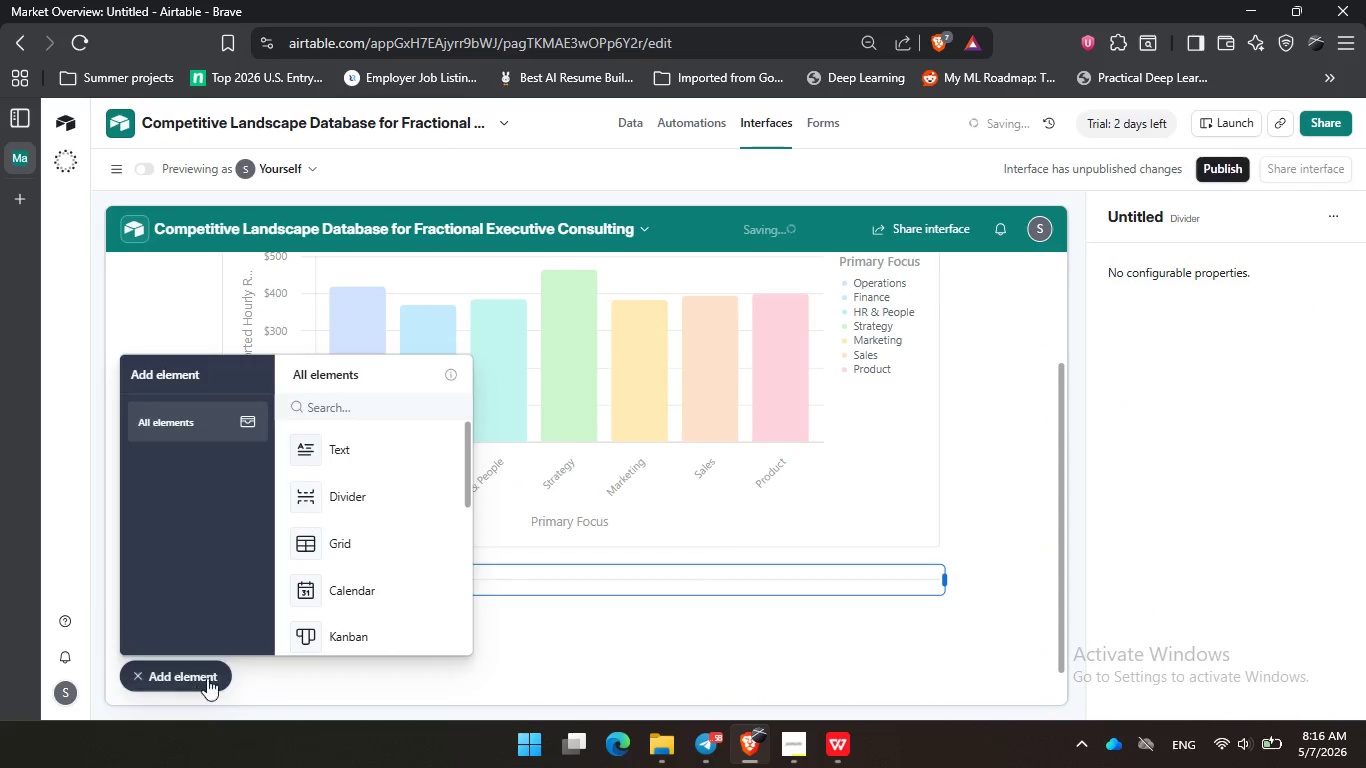 
double_click([482, 655])
 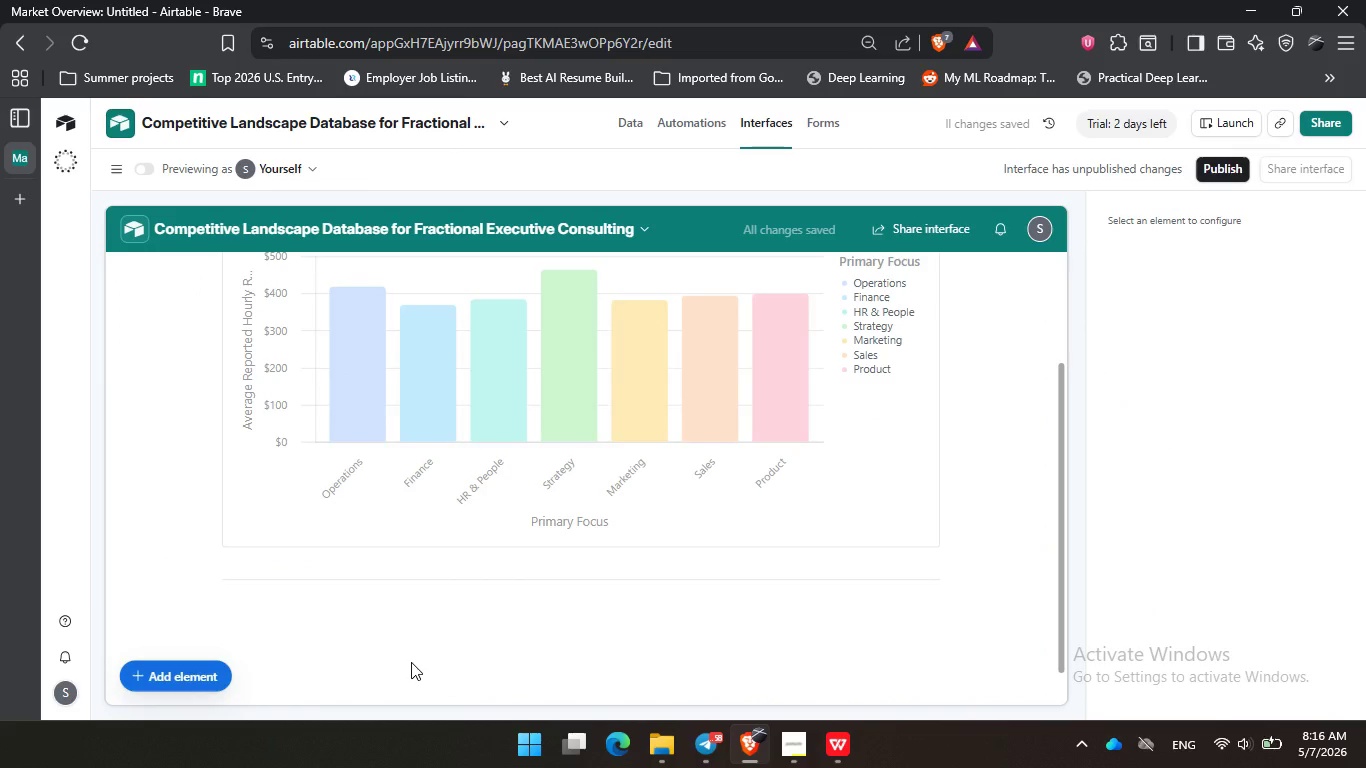 
left_click([432, 600])
 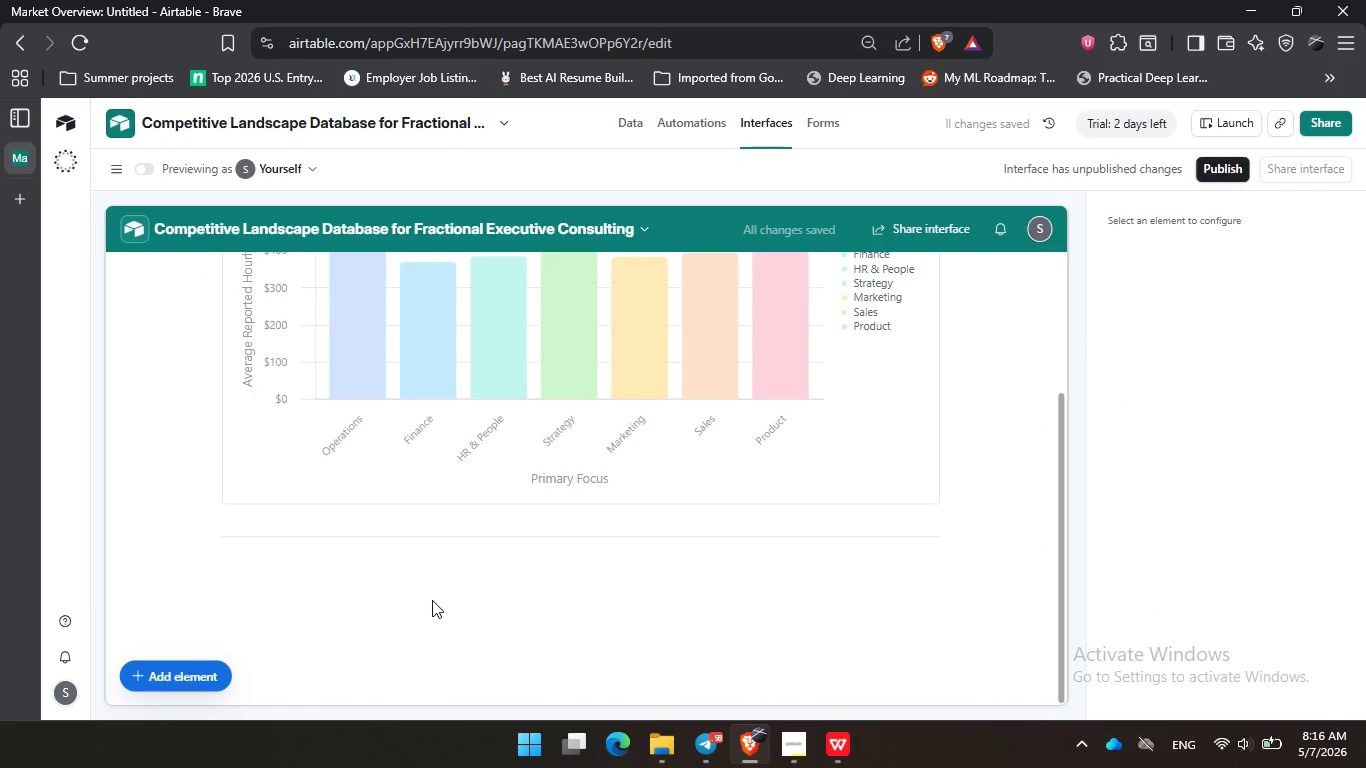 
scroll: coordinate [411, 662], scroll_direction: down, amount: 1.0
 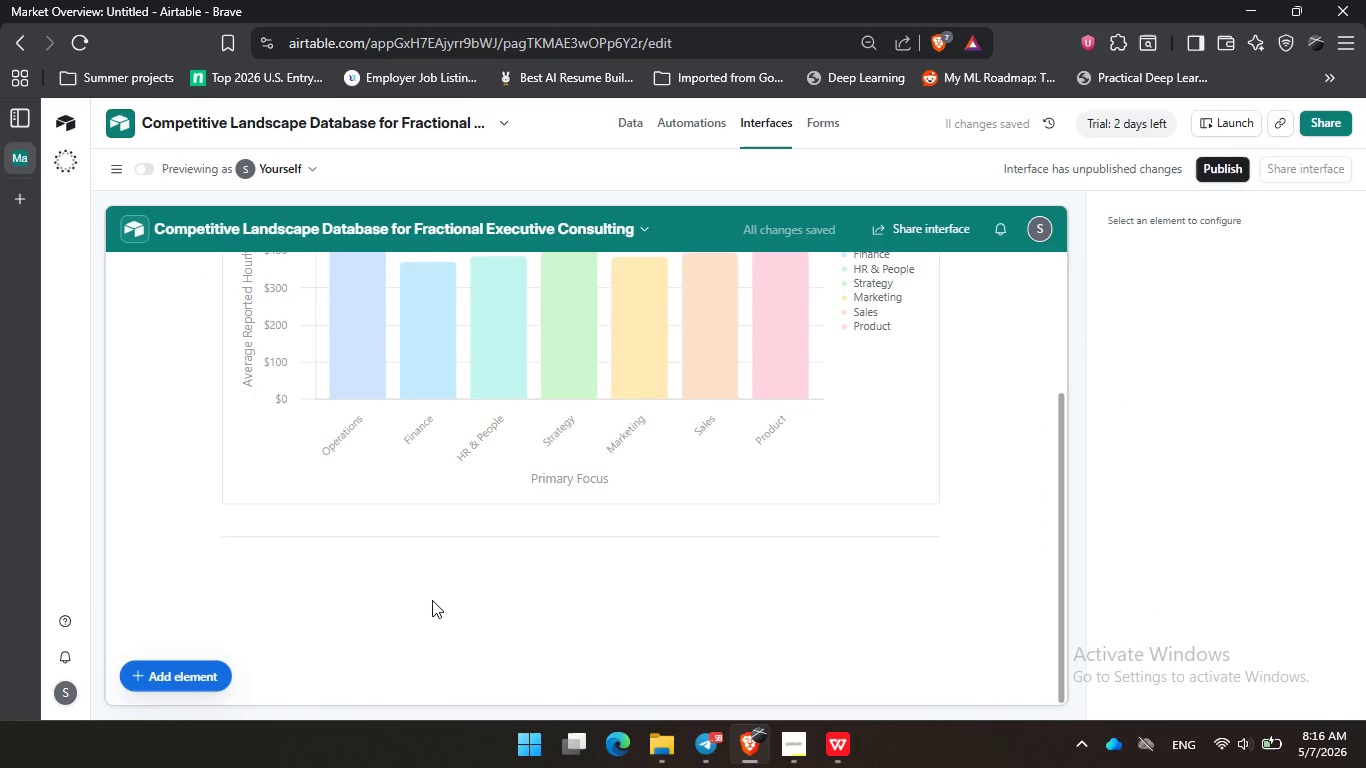 
wait(7.98)
 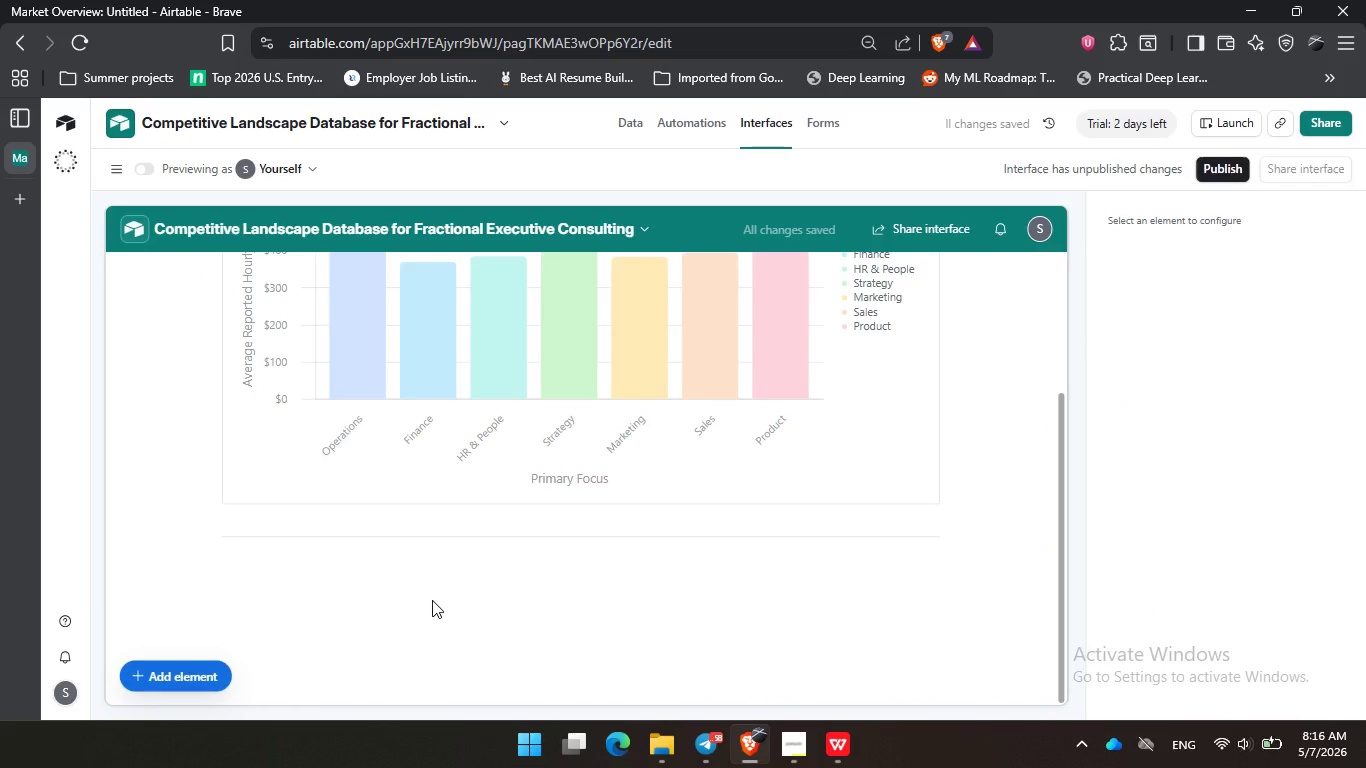 
left_click([813, 748])